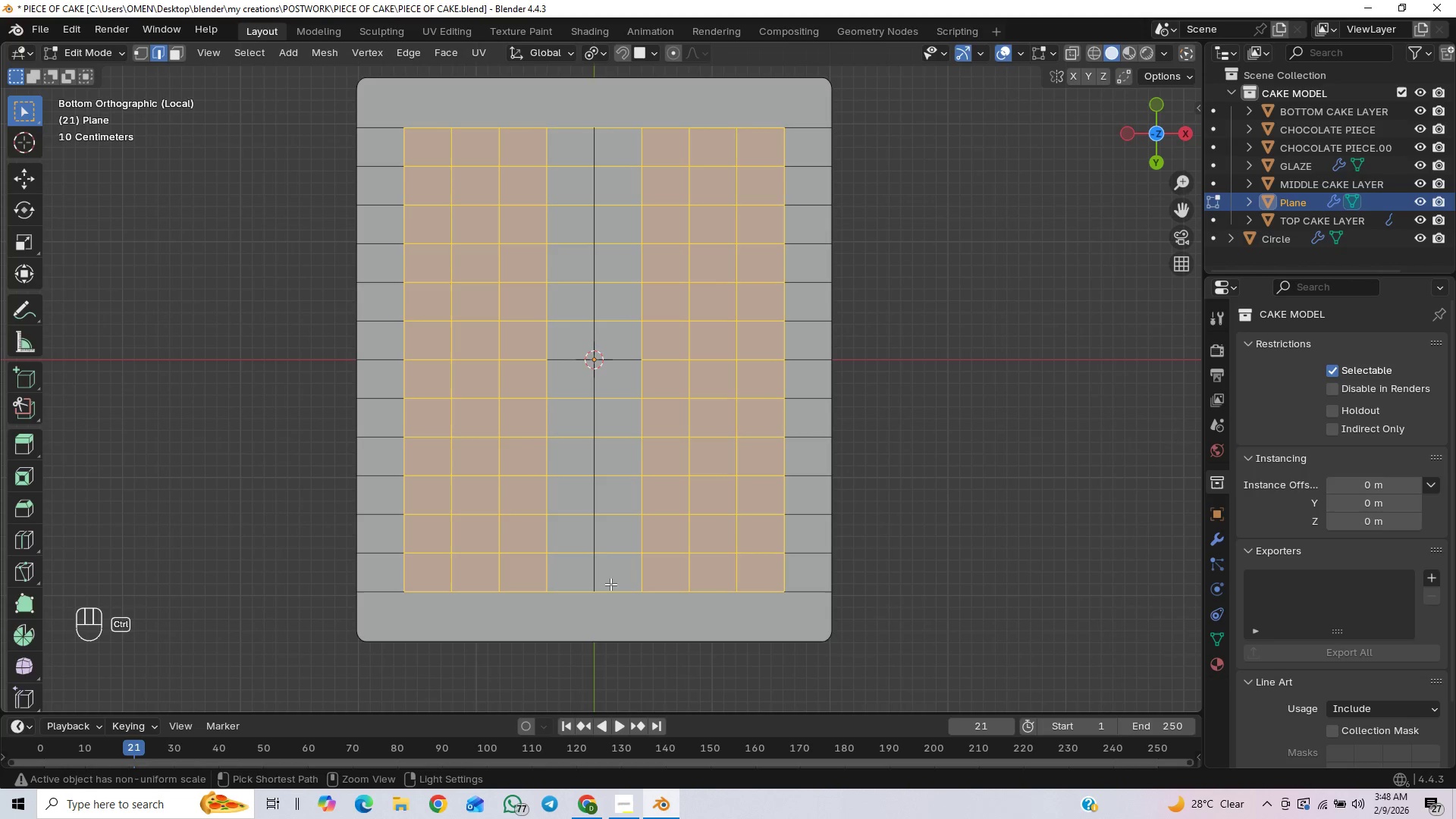 
key(Control+ControlLeft)
 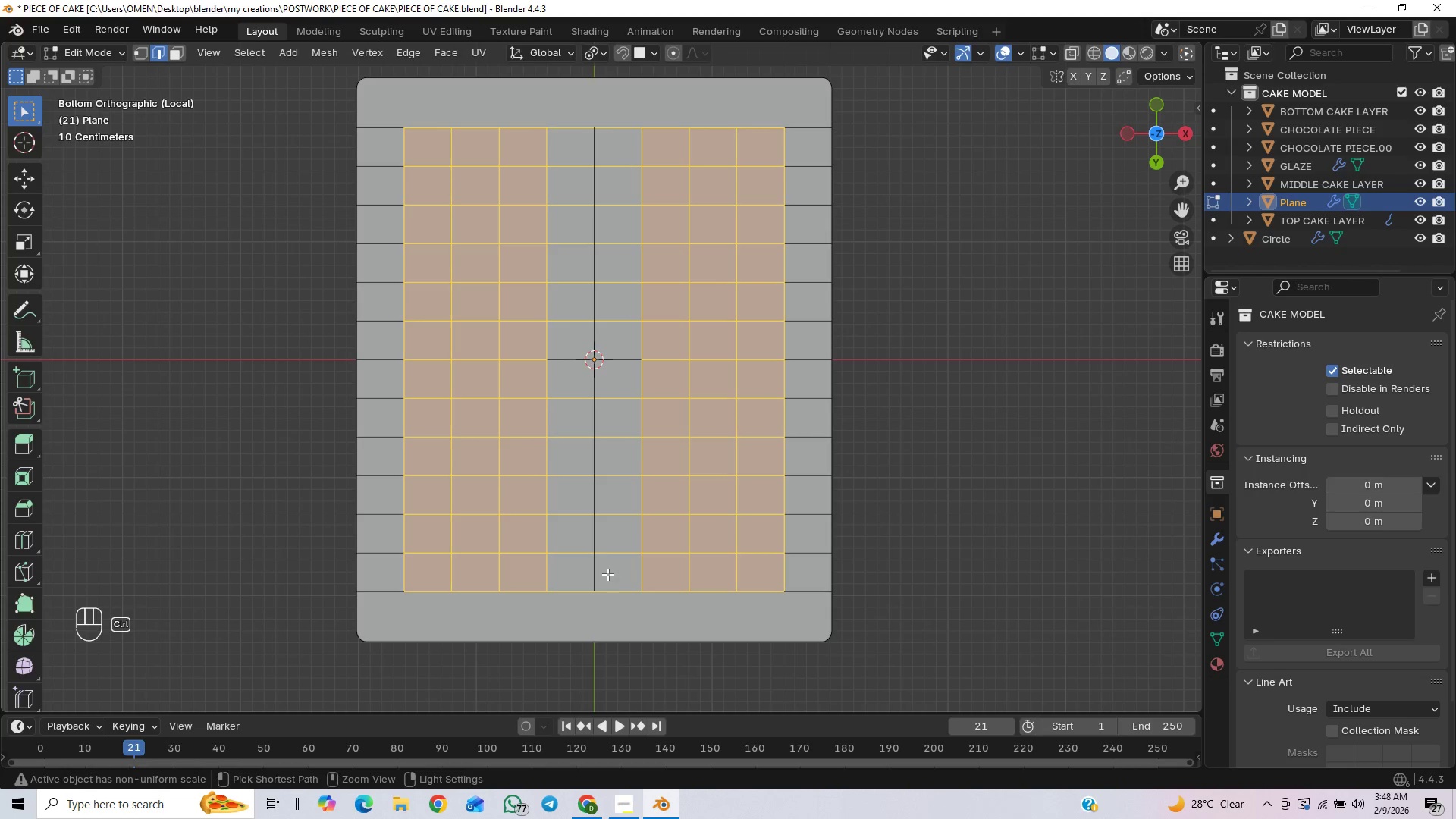 
key(Control+ControlLeft)
 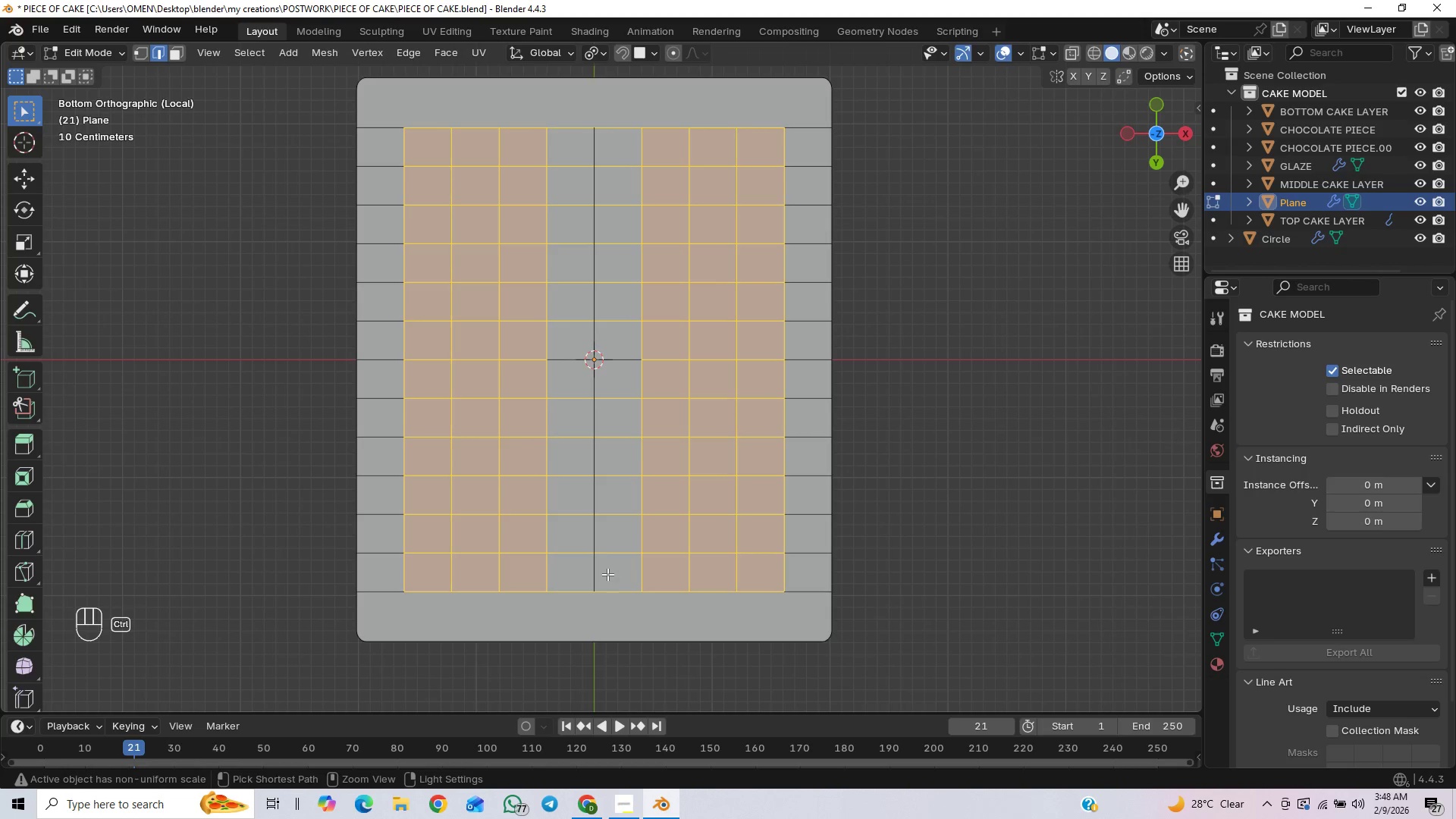 
key(Control+ControlLeft)
 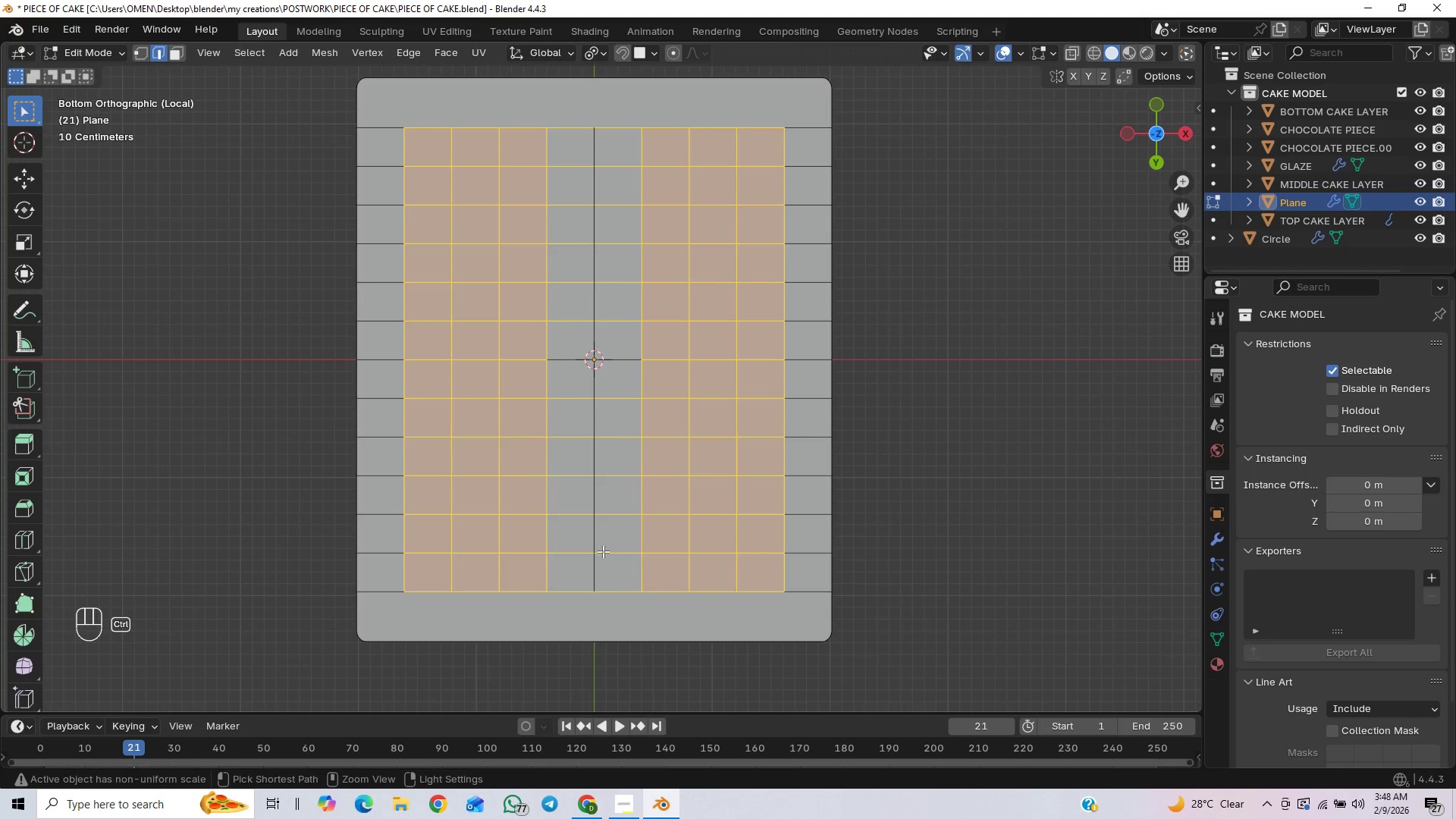 
key(Control+ControlLeft)
 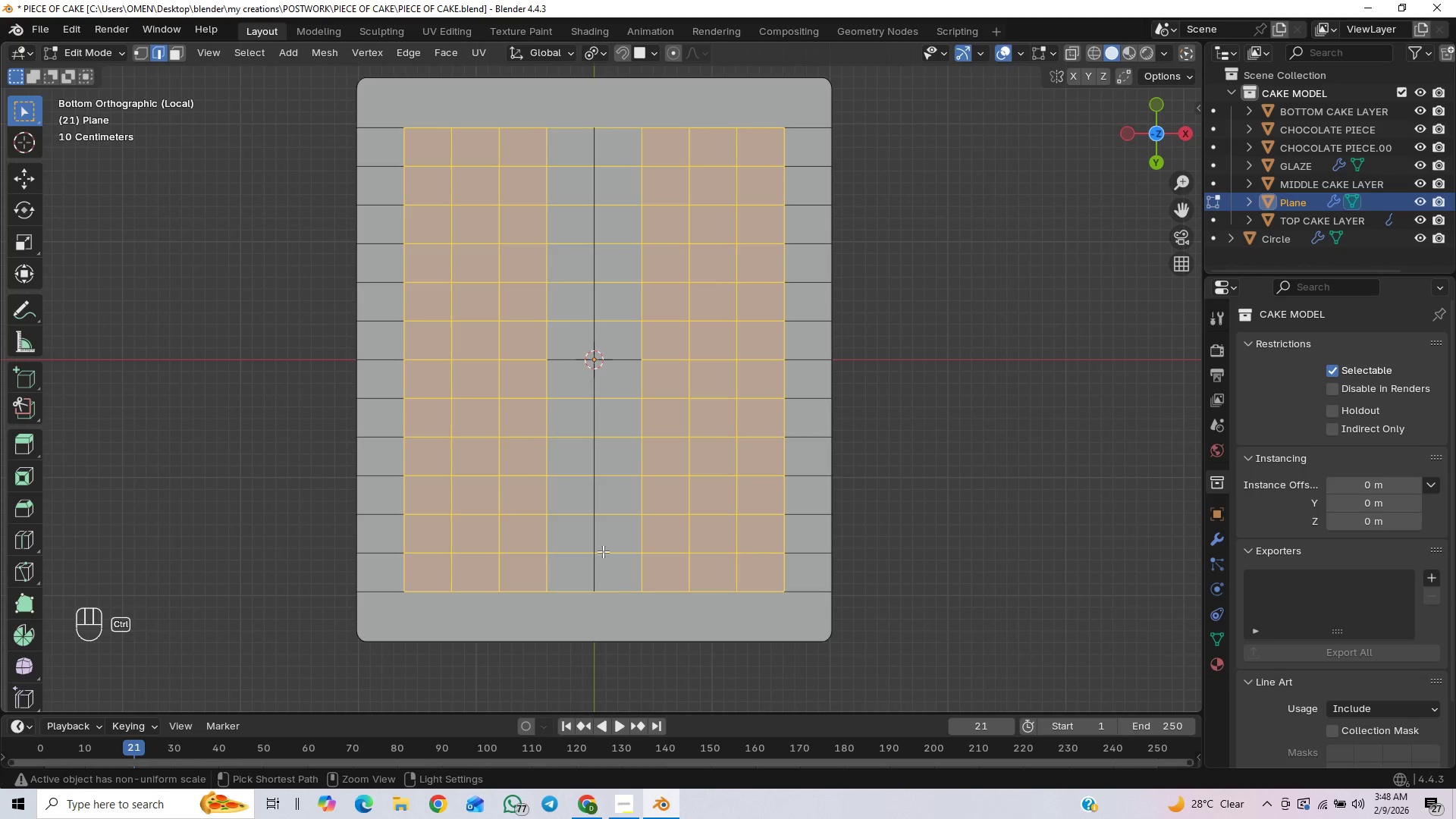 
key(Control+ControlLeft)
 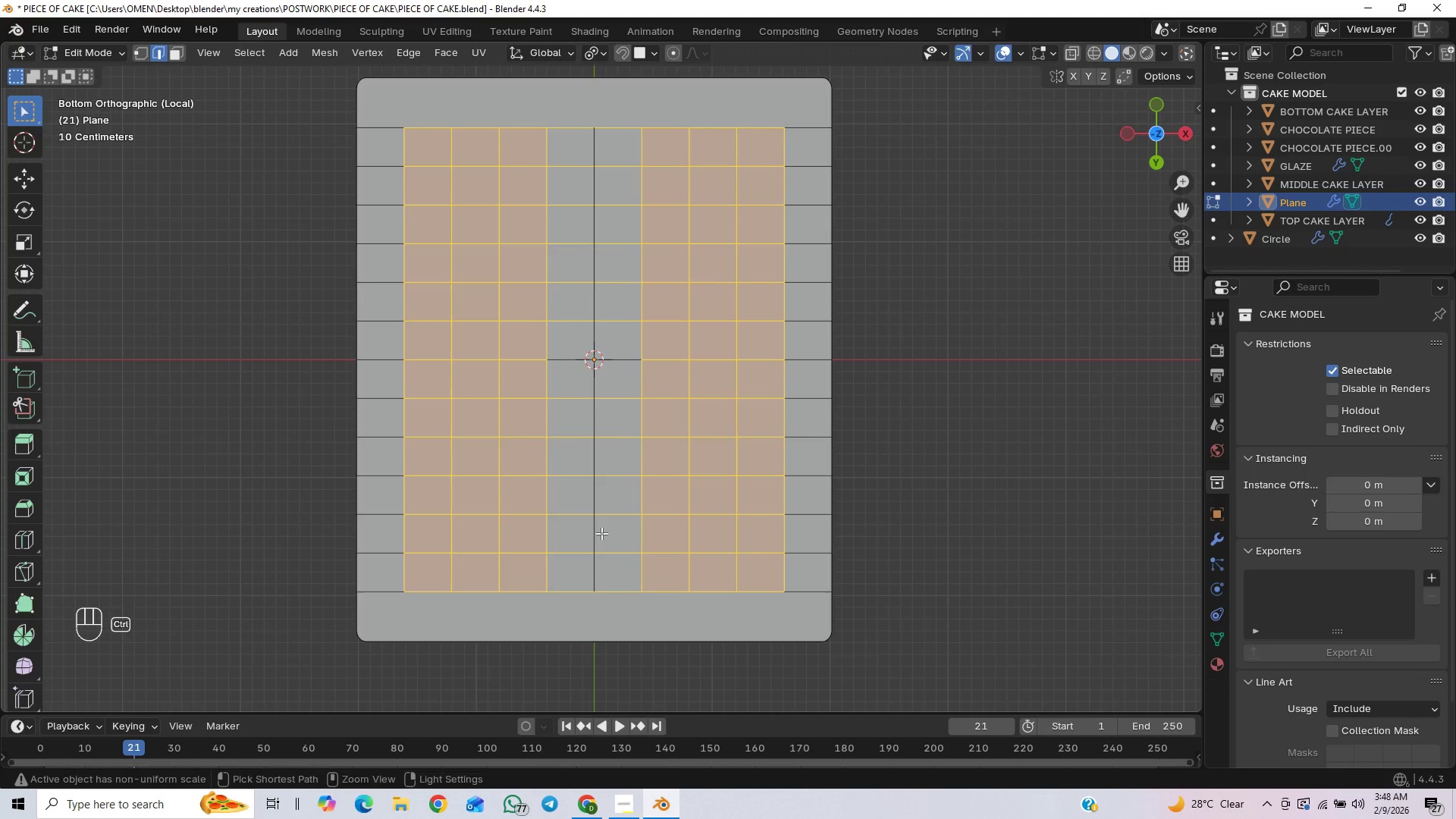 
key(Control+ControlLeft)
 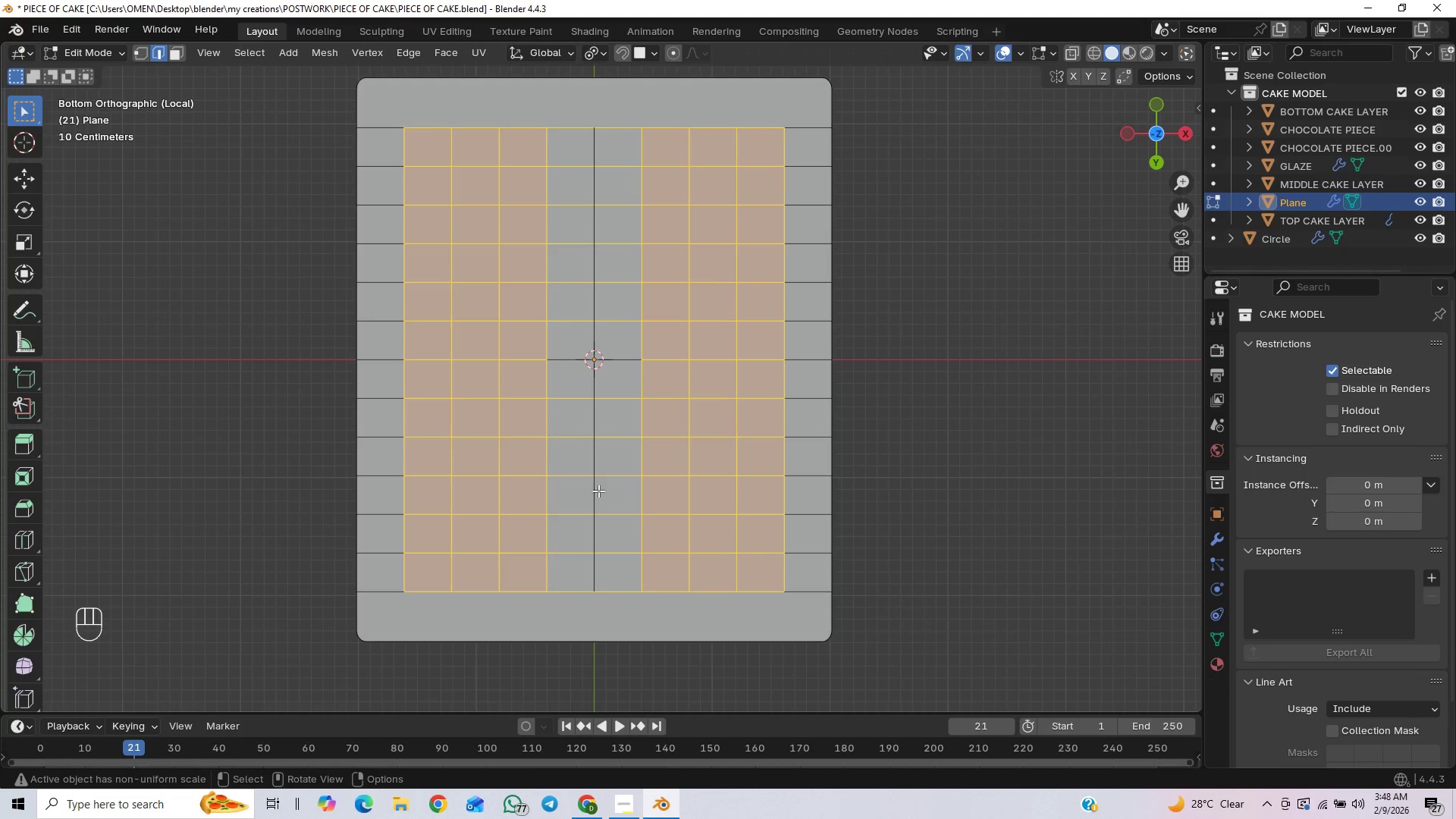 
key(Control+X)
 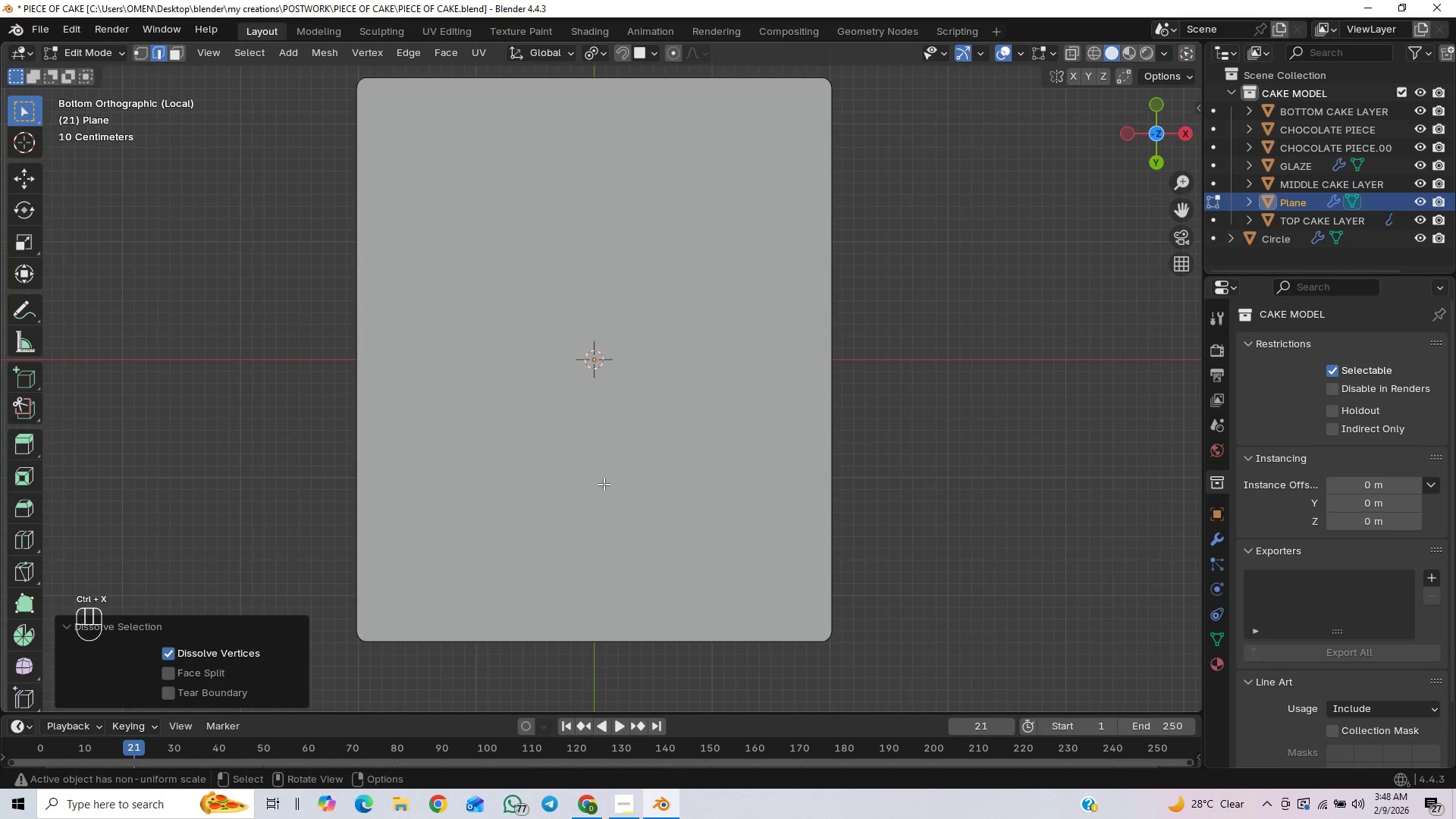 
key(Control+Z)
 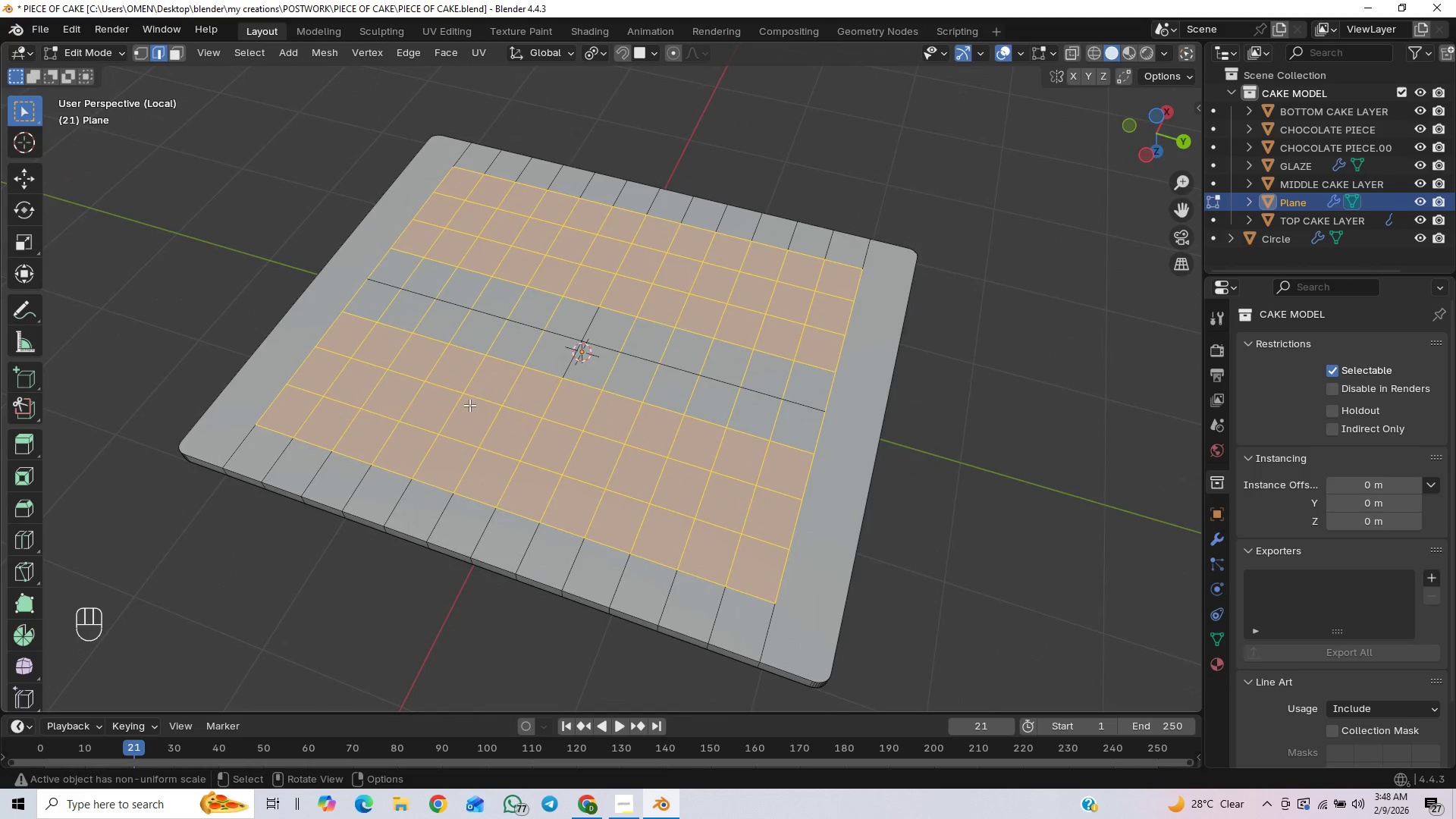 
wait(9.48)
 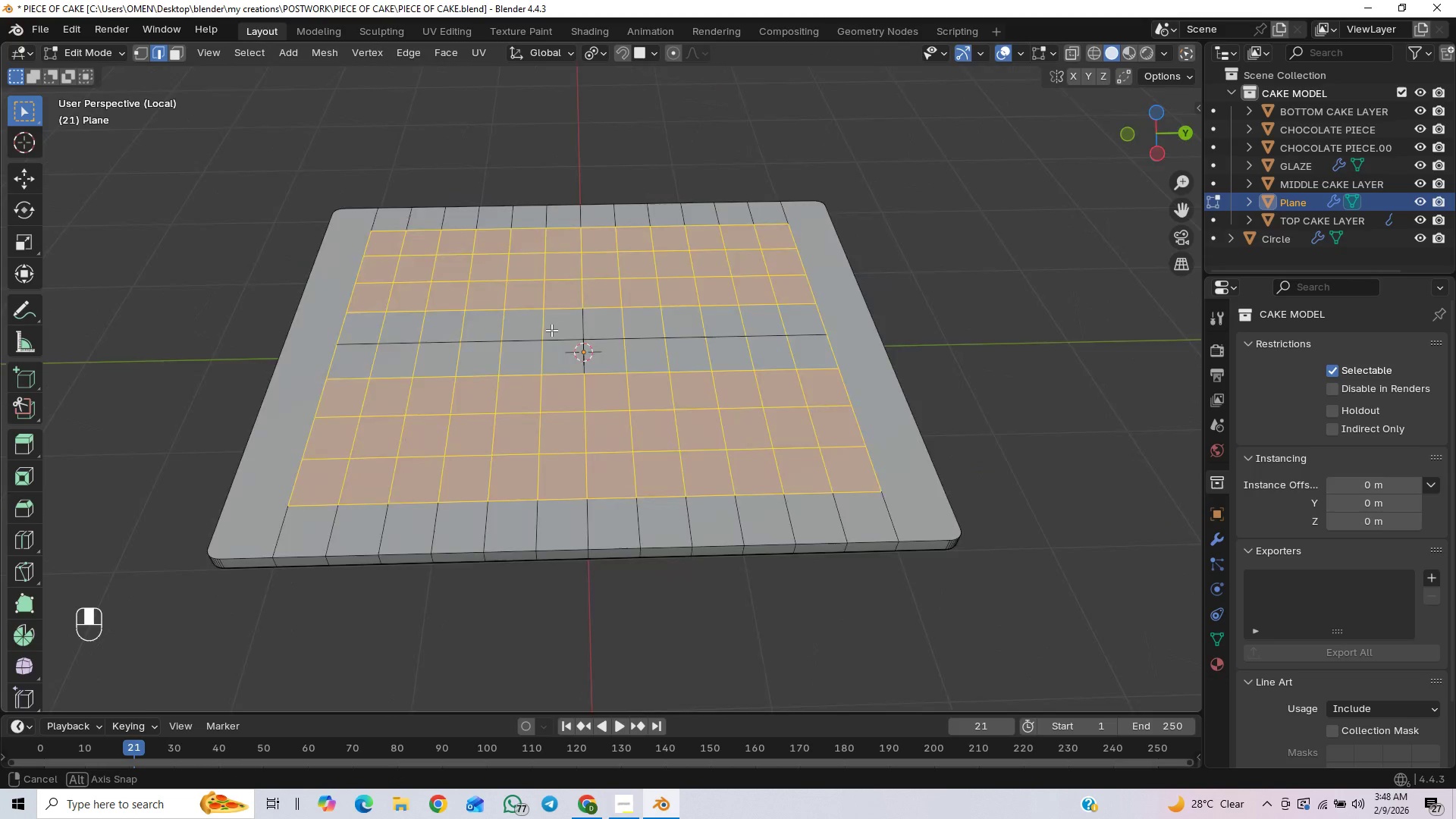 
key(Control+X)
 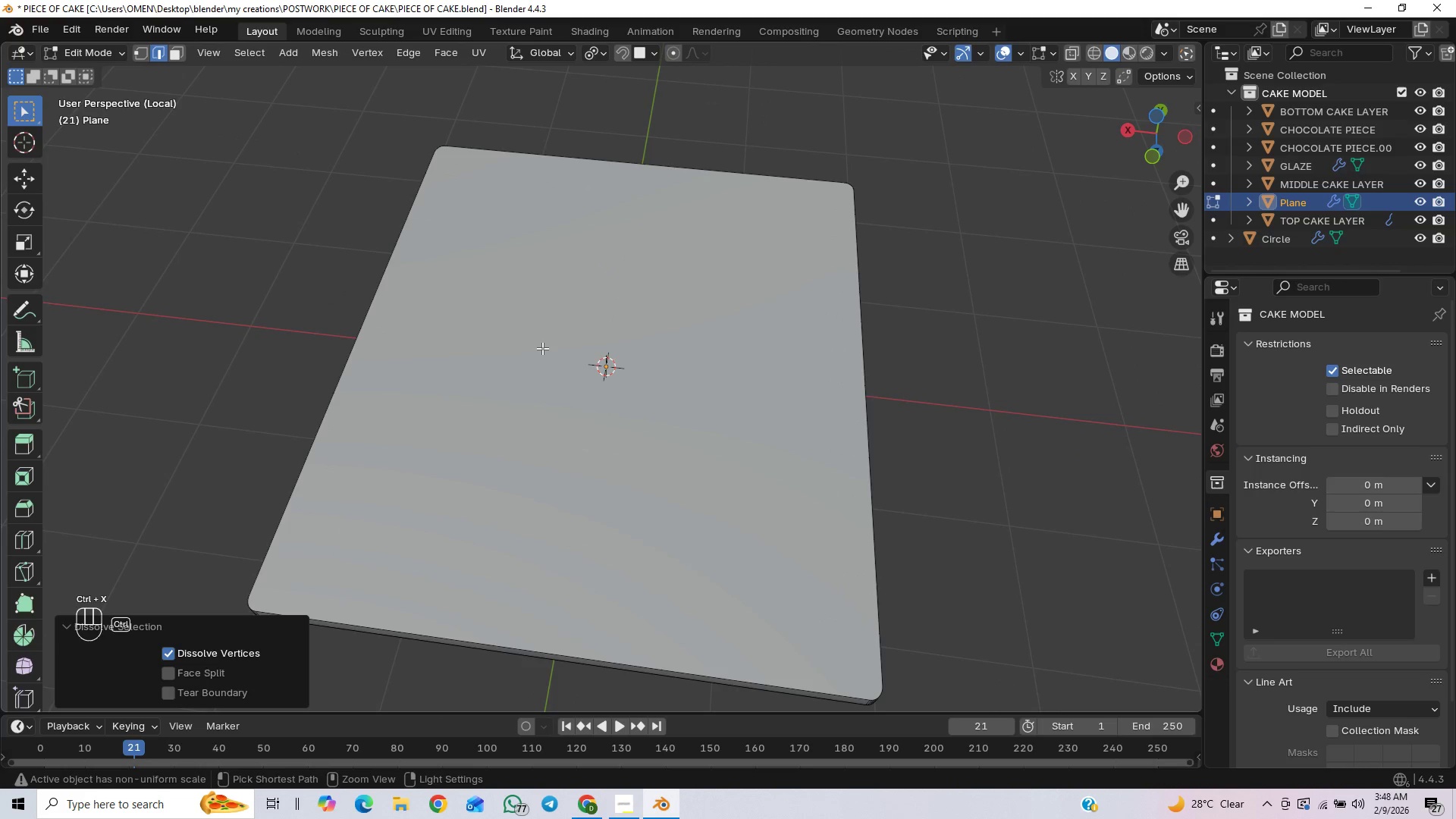 
key(Control+X)
 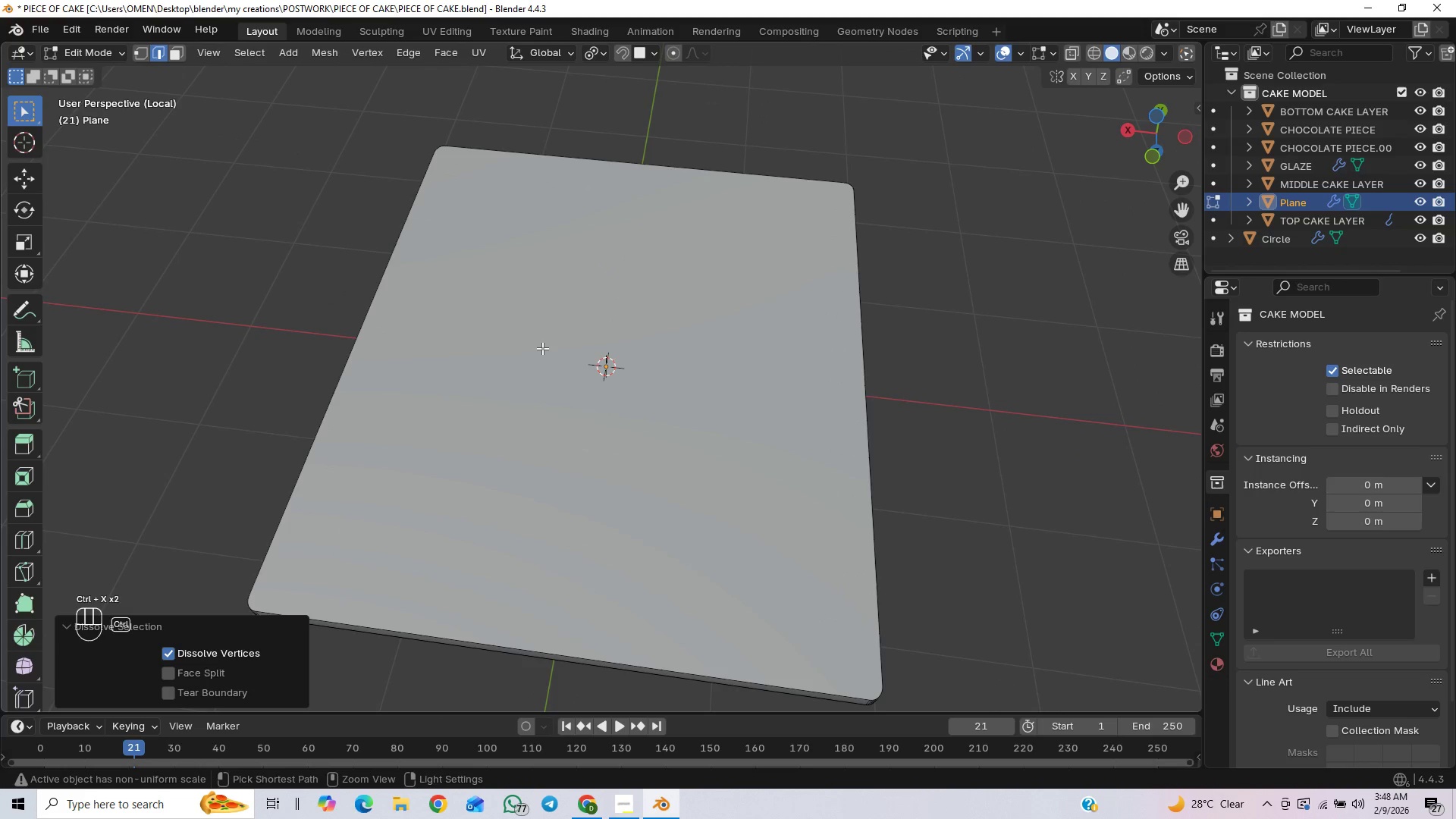 
key(Control+Z)
 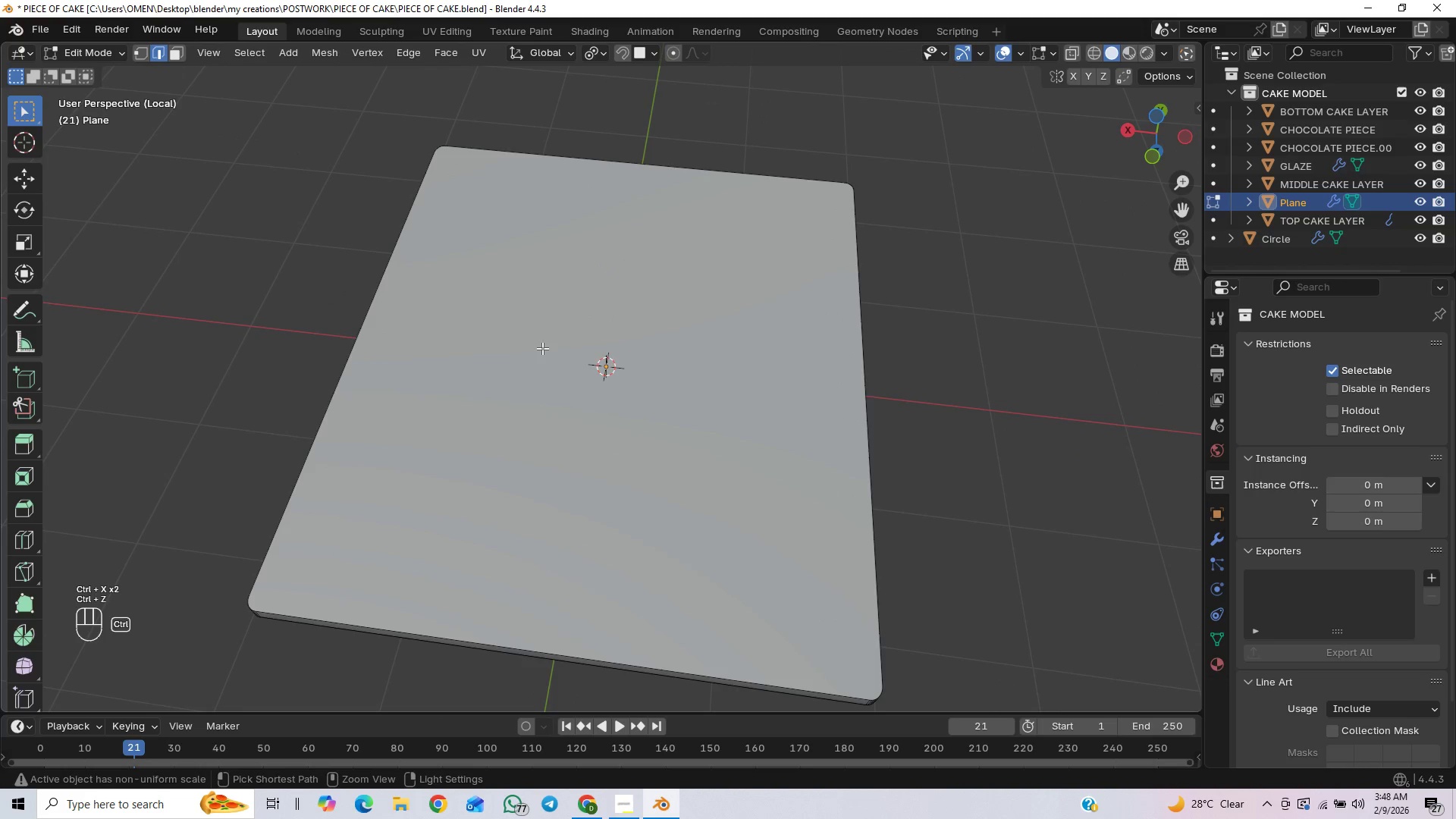 
key(Control+Z)
 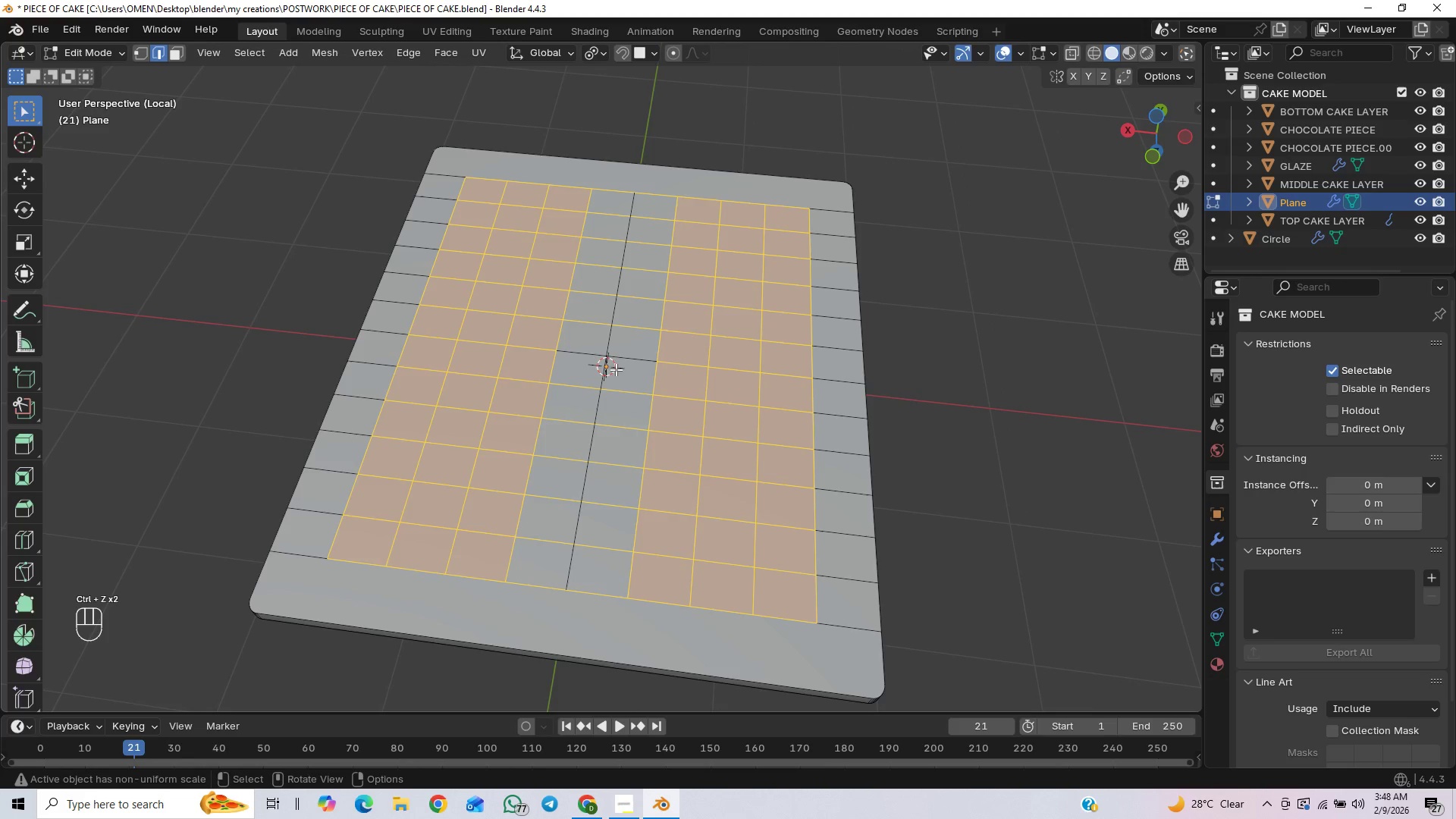 
left_click([814, 326])
 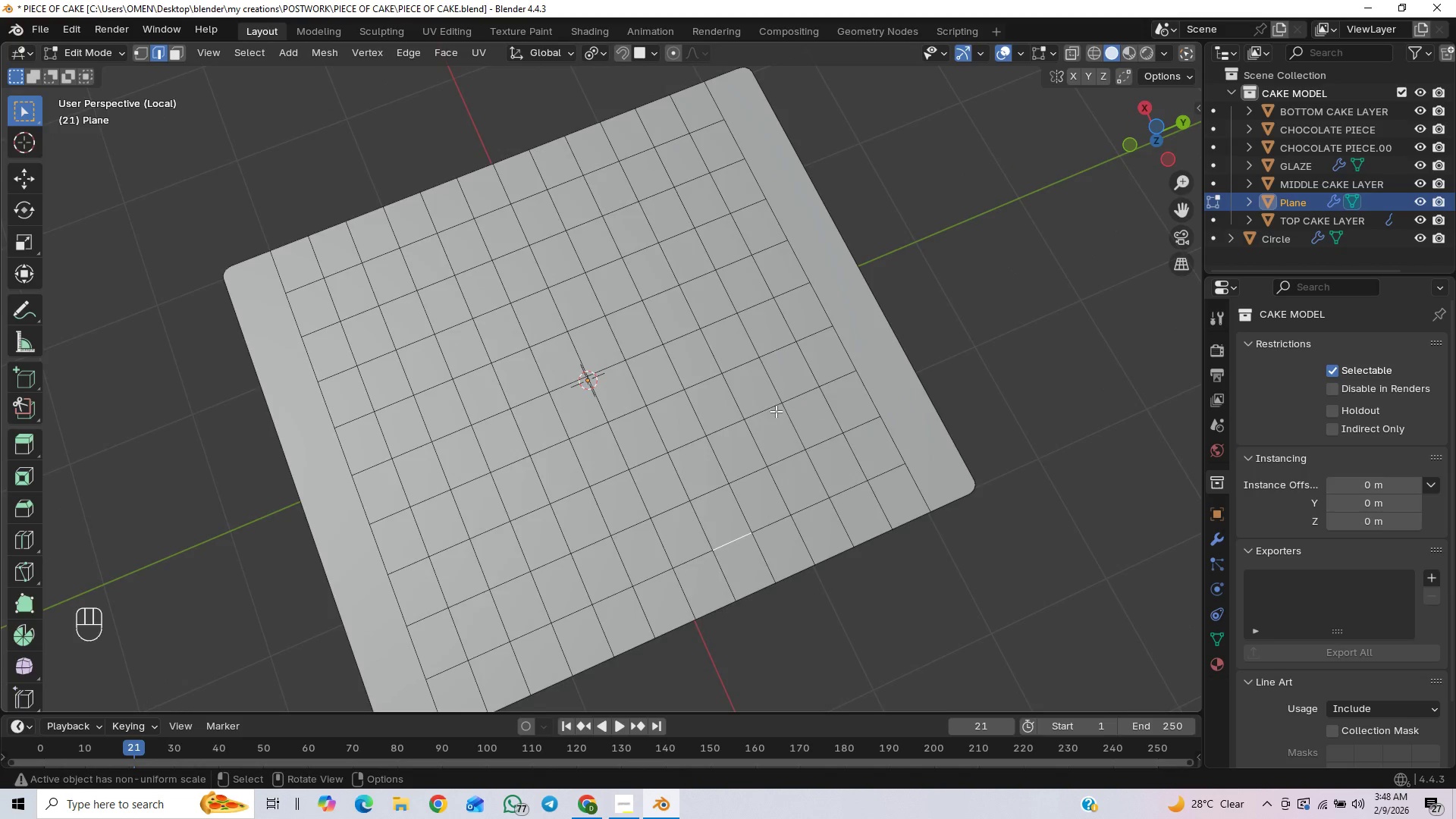 
scroll: coordinate [874, 343], scroll_direction: up, amount: 1.0
 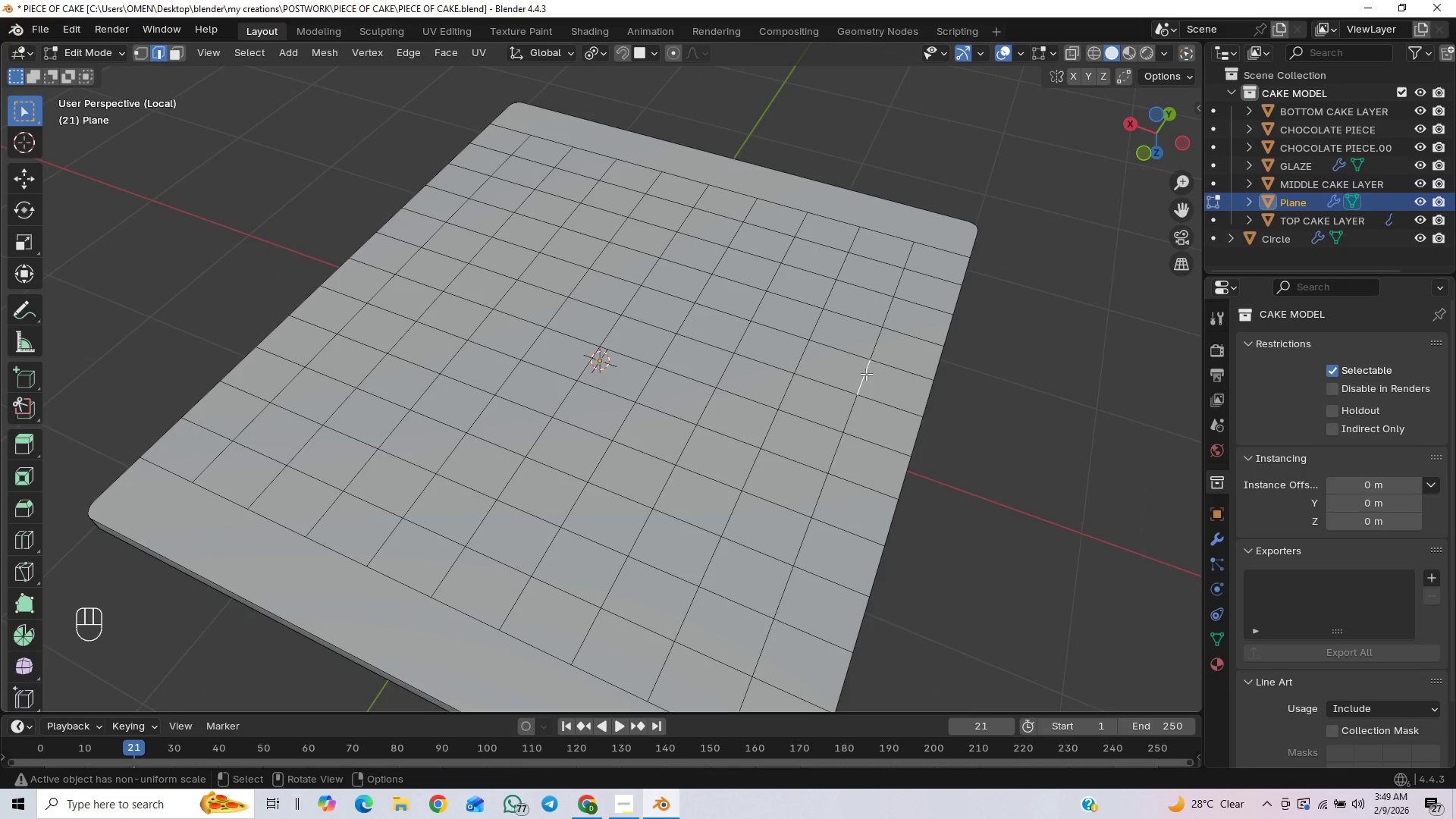 
scroll: coordinate [867, 374], scroll_direction: down, amount: 1.0
 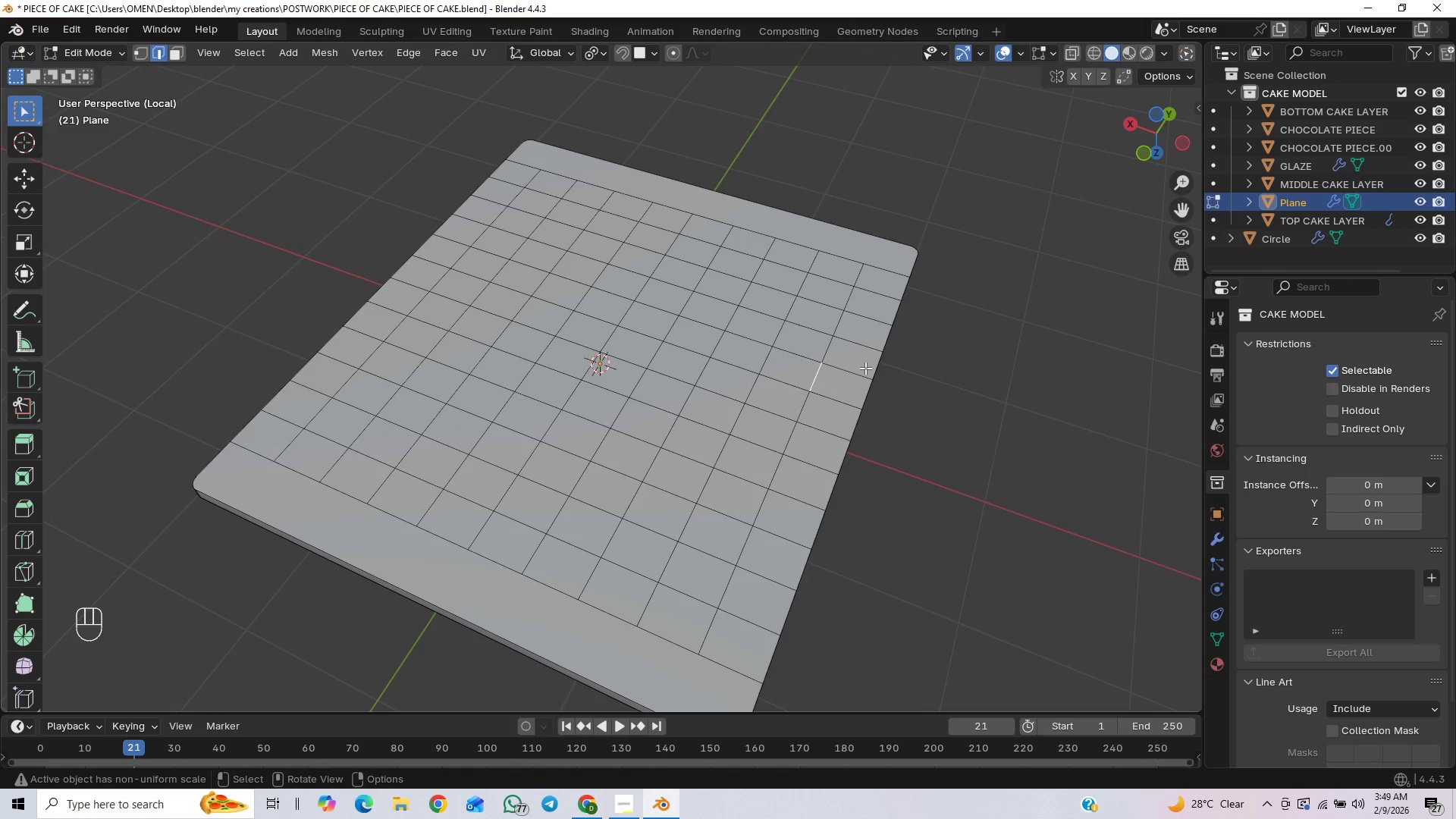 
hold_key(key=ShiftLeft, duration=0.7)
 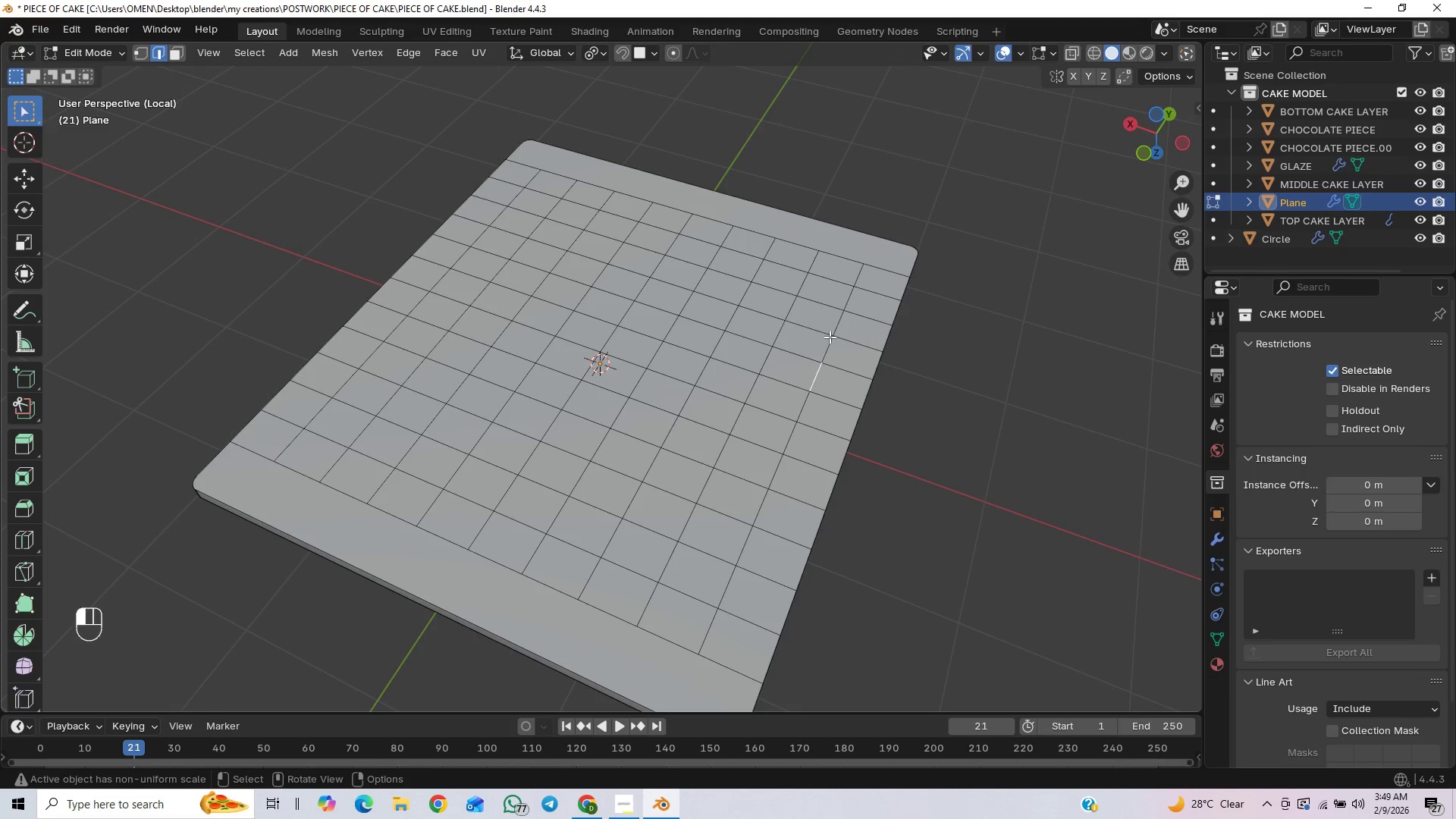 
hold_key(key=AltLeft, duration=0.34)
 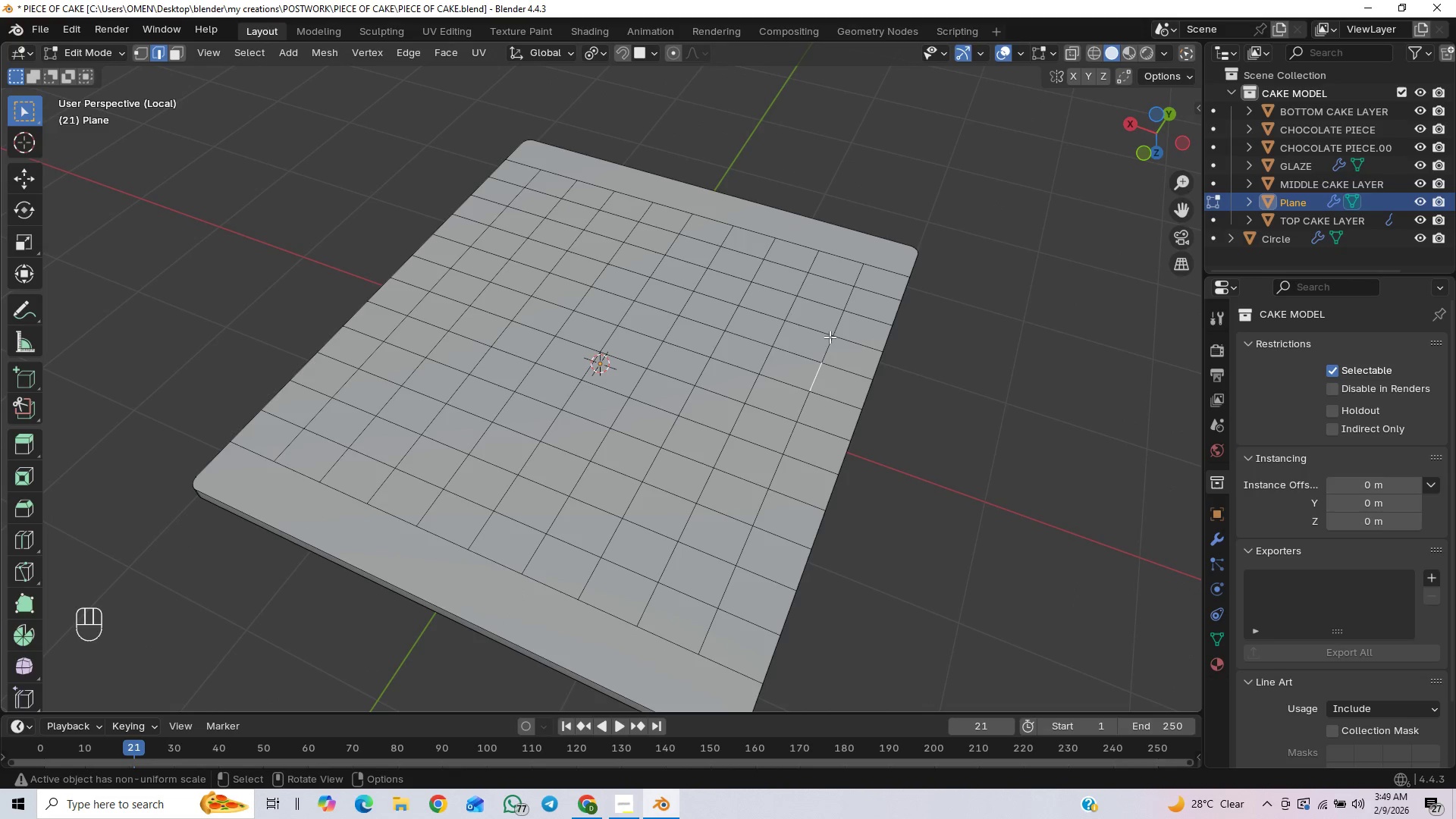 
left_click([830, 337])
 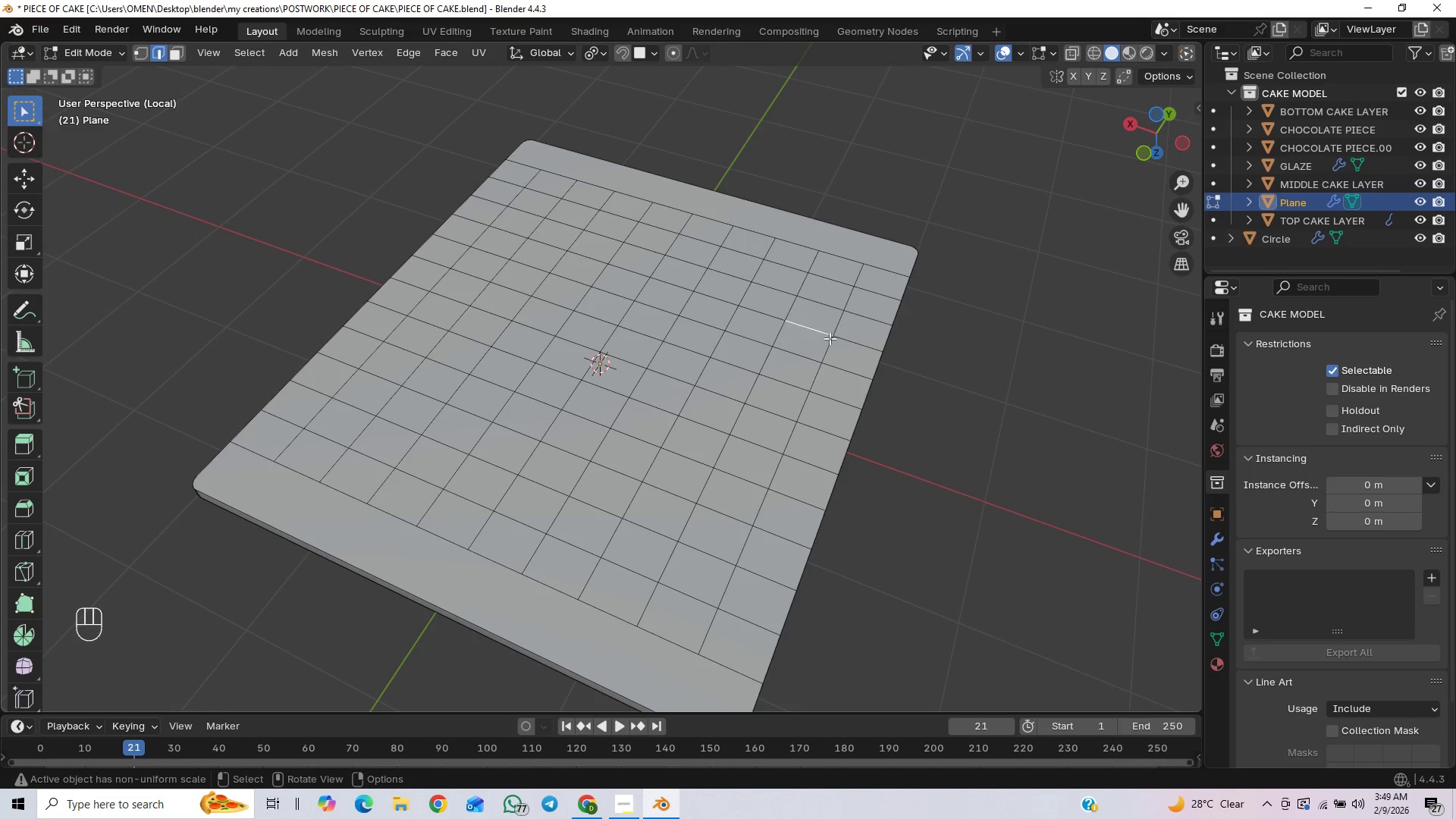 
hold_key(key=ShiftLeft, duration=1.69)
hold_key(key=AltLeft, duration=1.5)
left_click([835, 331])
 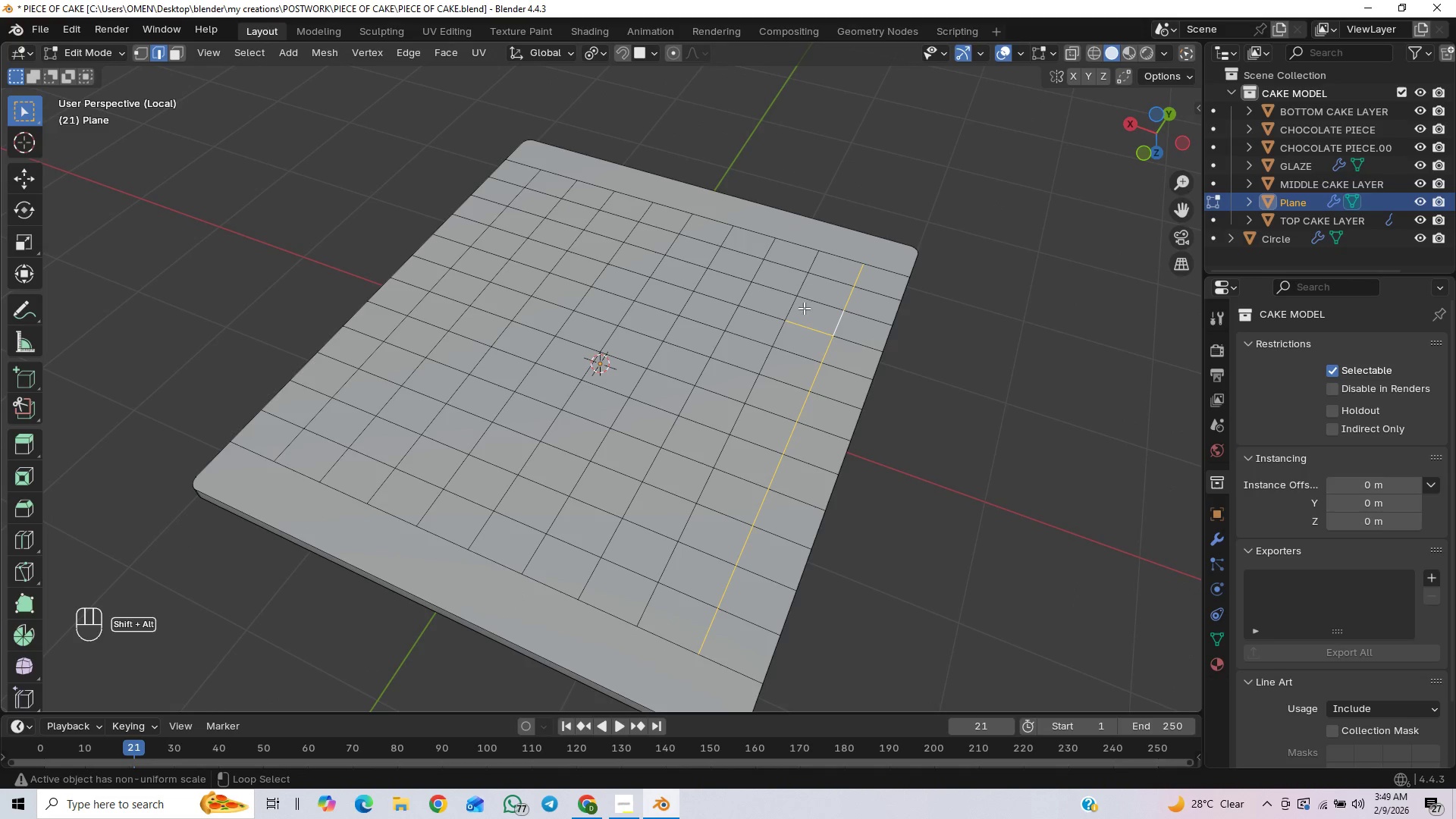 
key(Alt+Shift+AltLeft)
 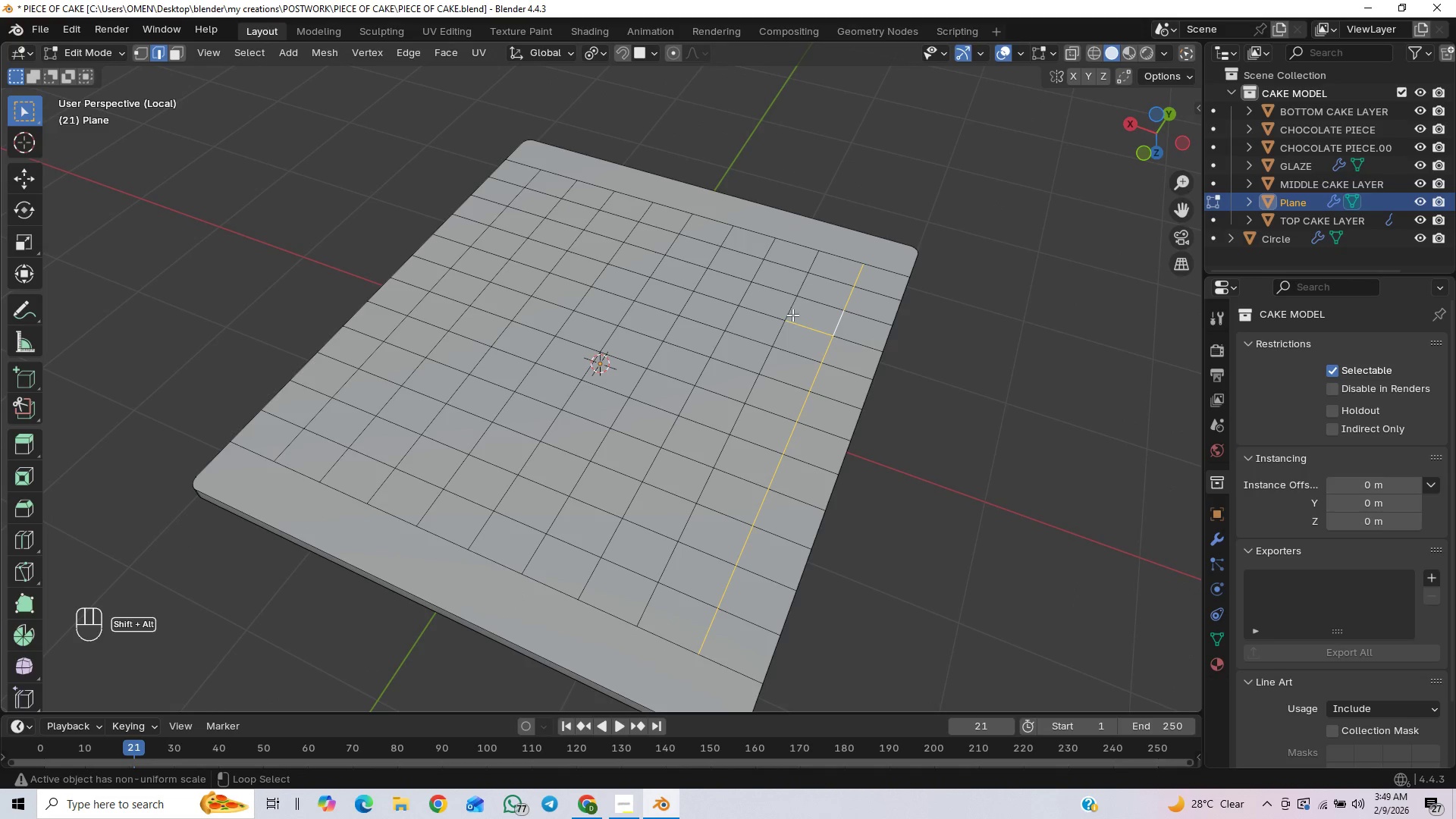 
key(Alt+Shift+AltLeft)
 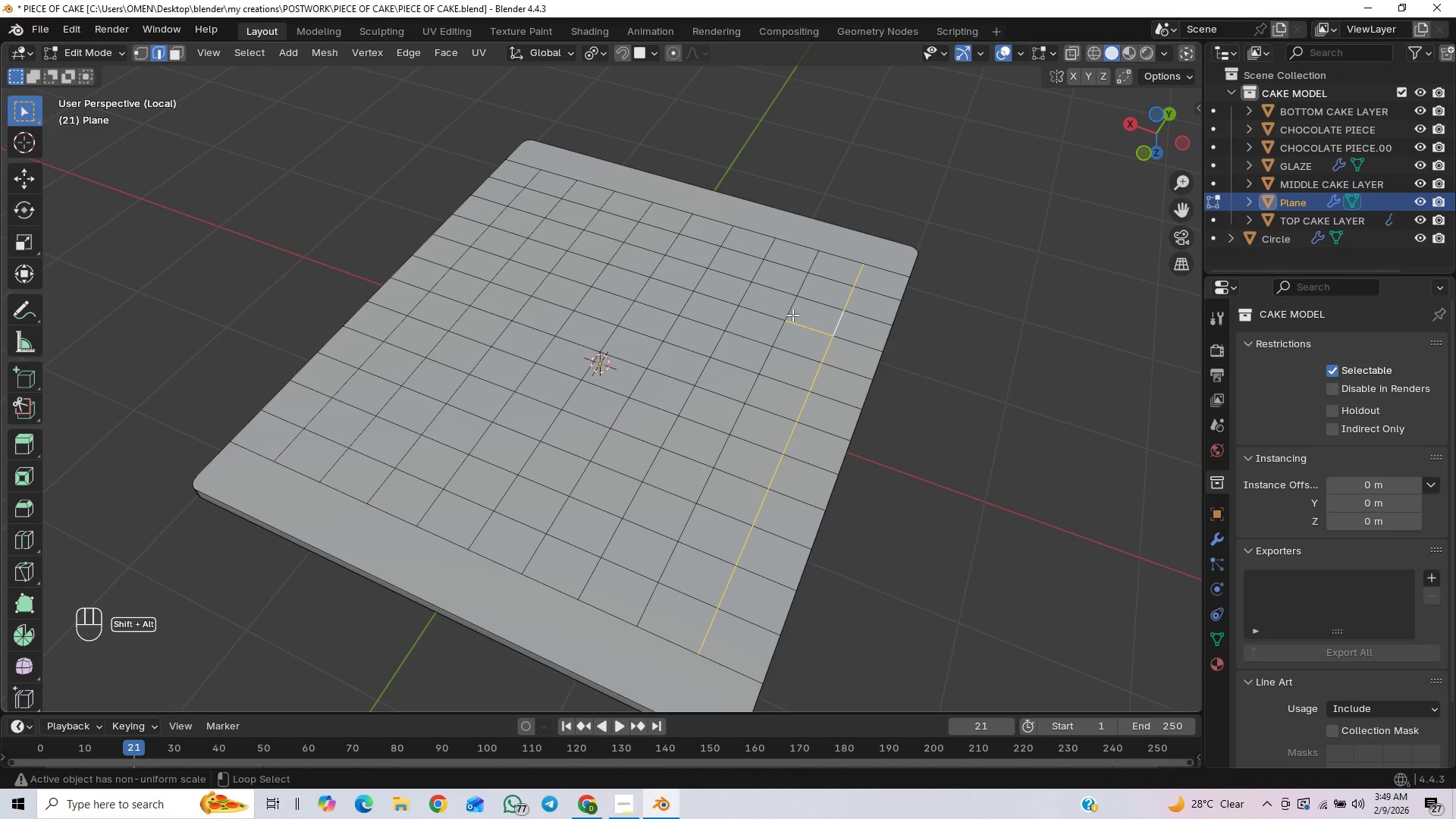 
key(Alt+Shift+AltLeft)
 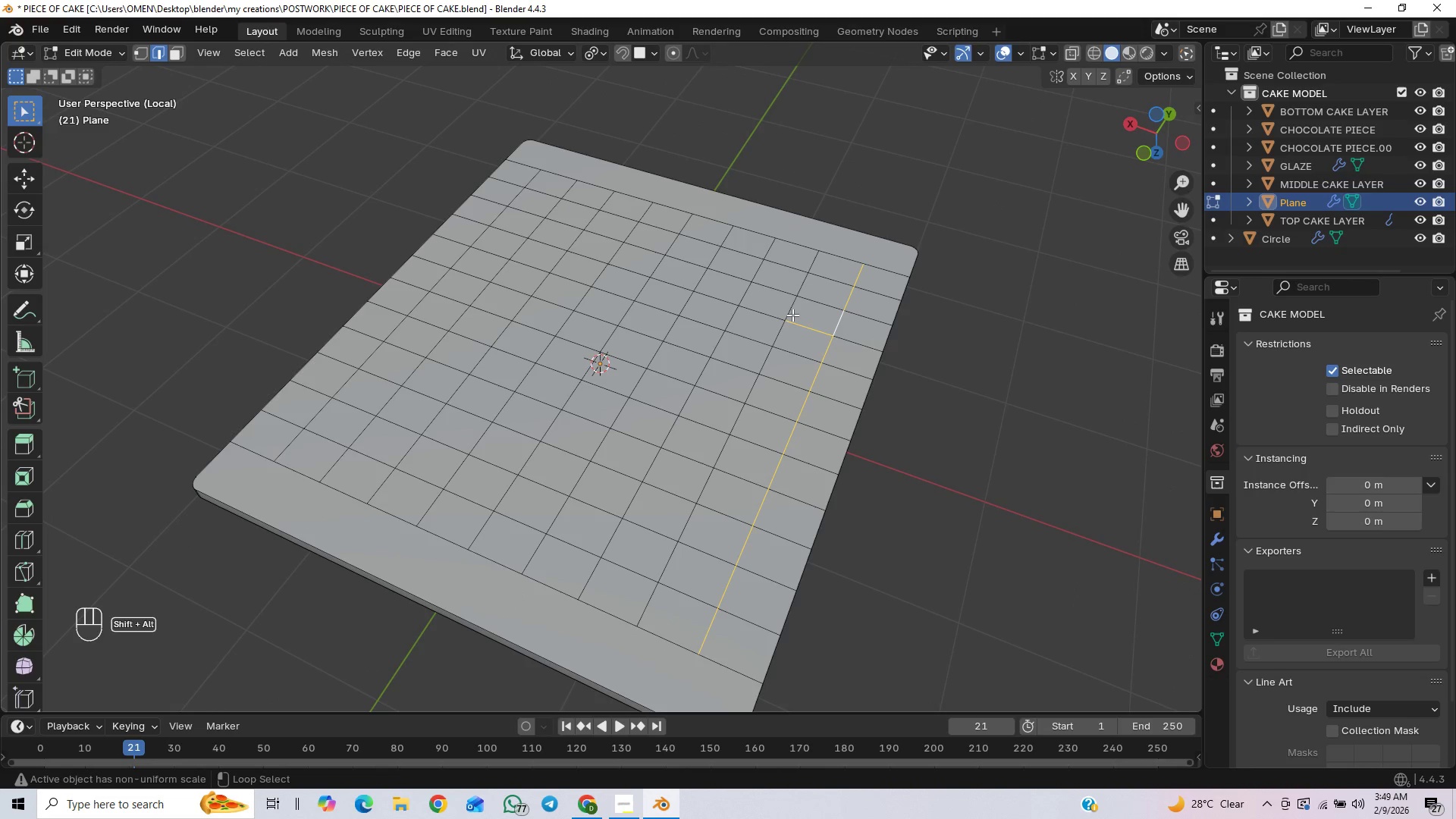 
key(Alt+Shift+AltLeft)
 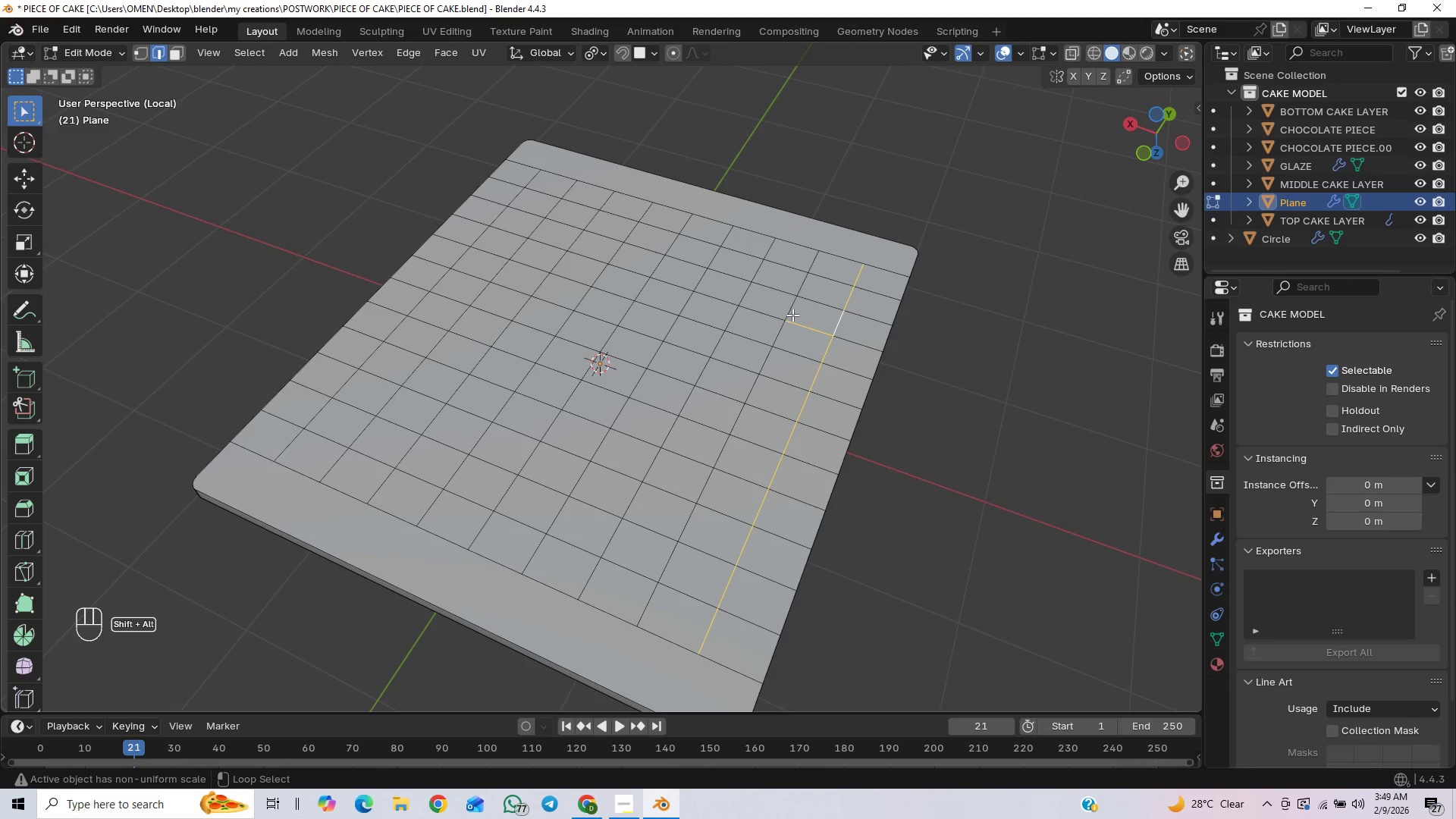 
key(Alt+Shift+AltLeft)
 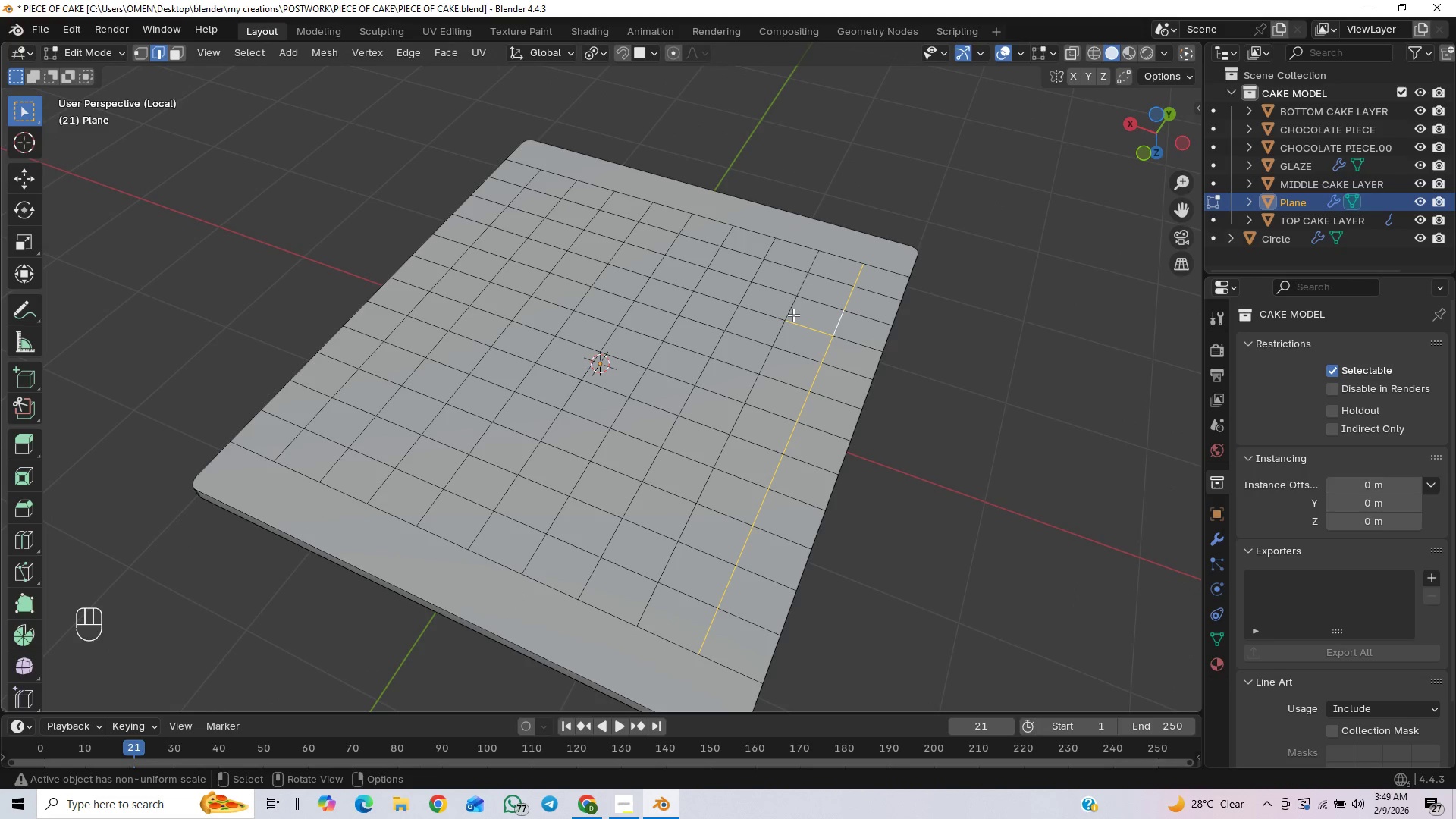 
key(Control+Z)
 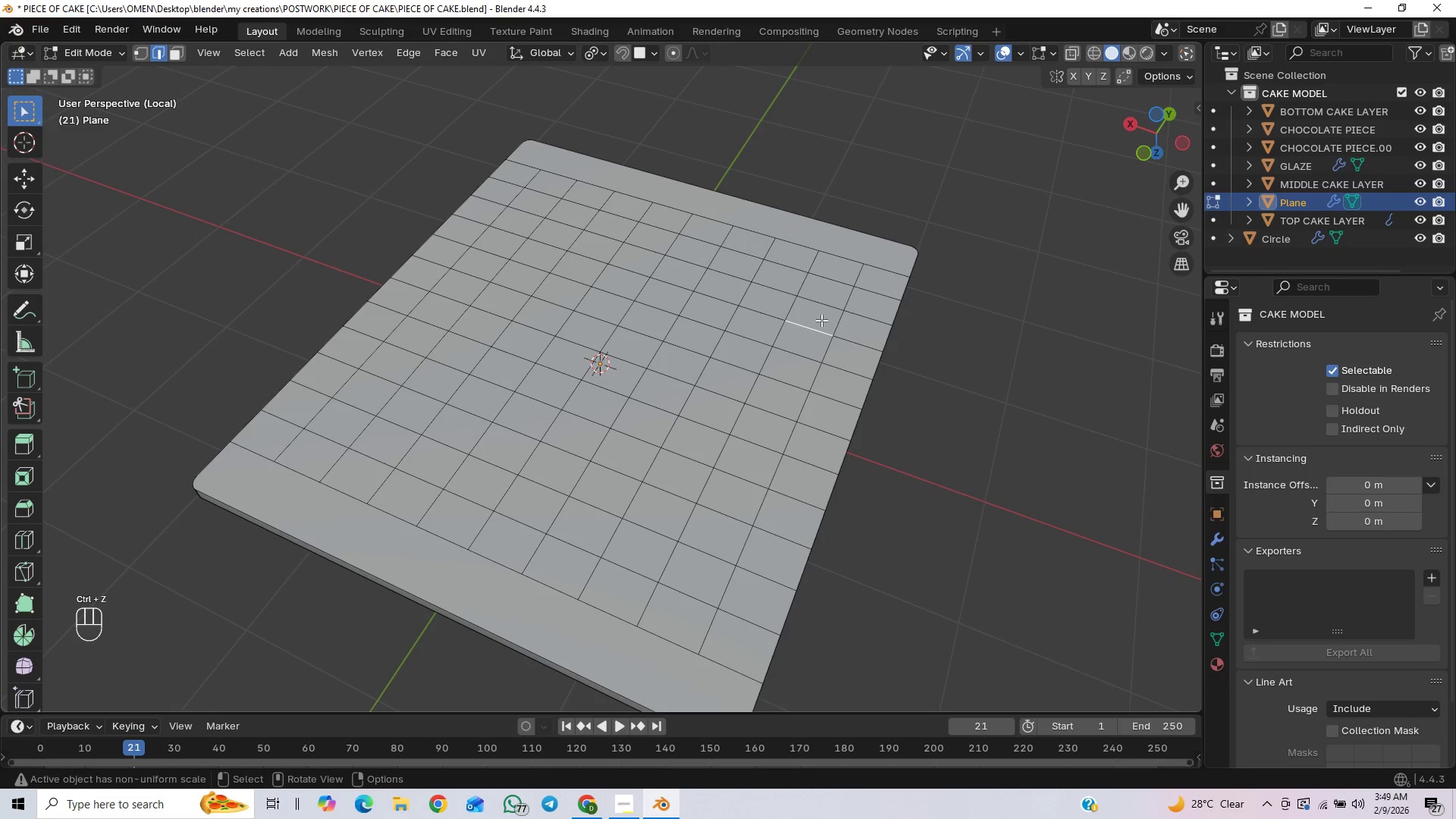 
hold_key(key=ShiftLeft, duration=0.31)
 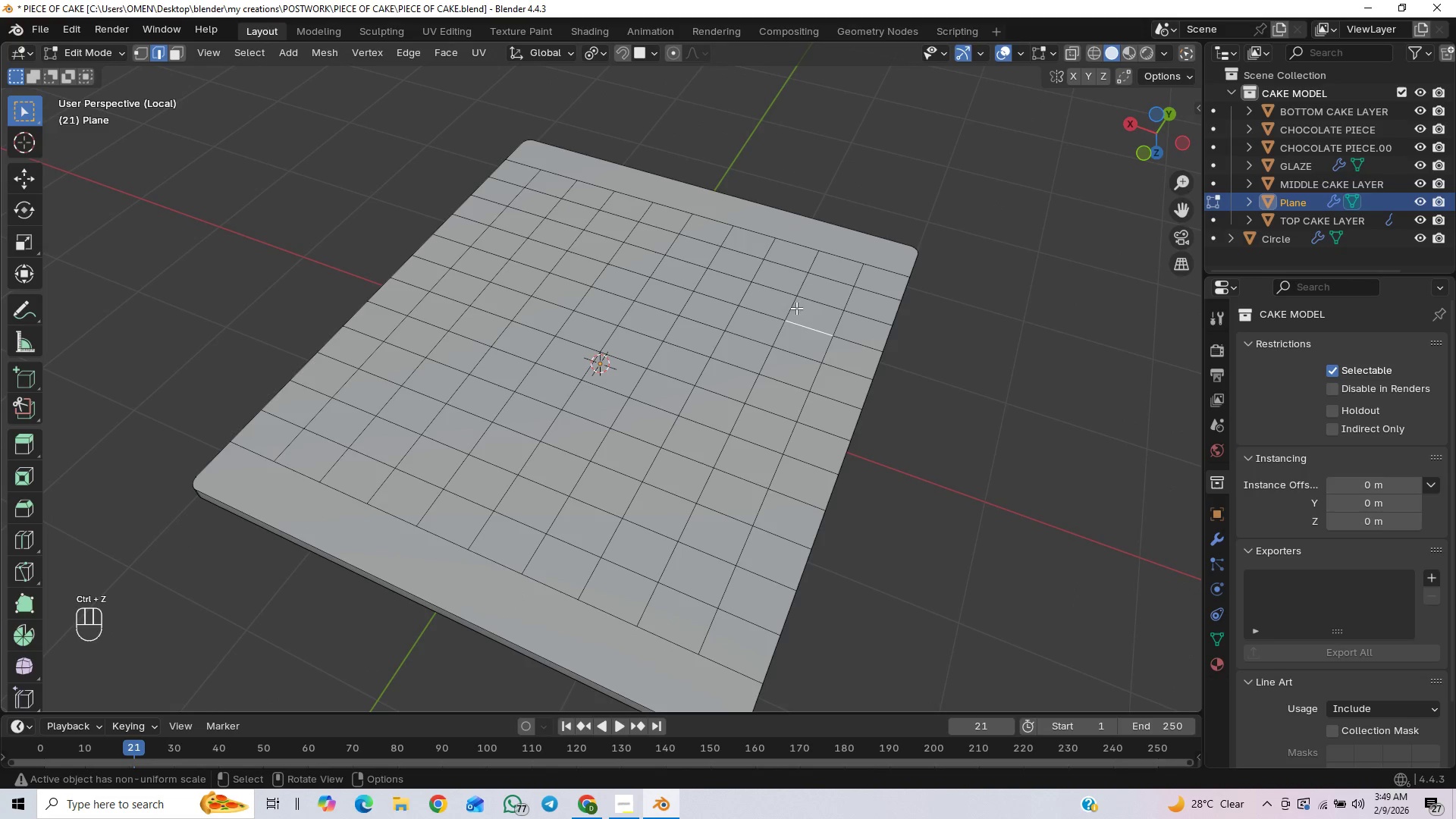 
key(Alt+Shift+AltLeft)
 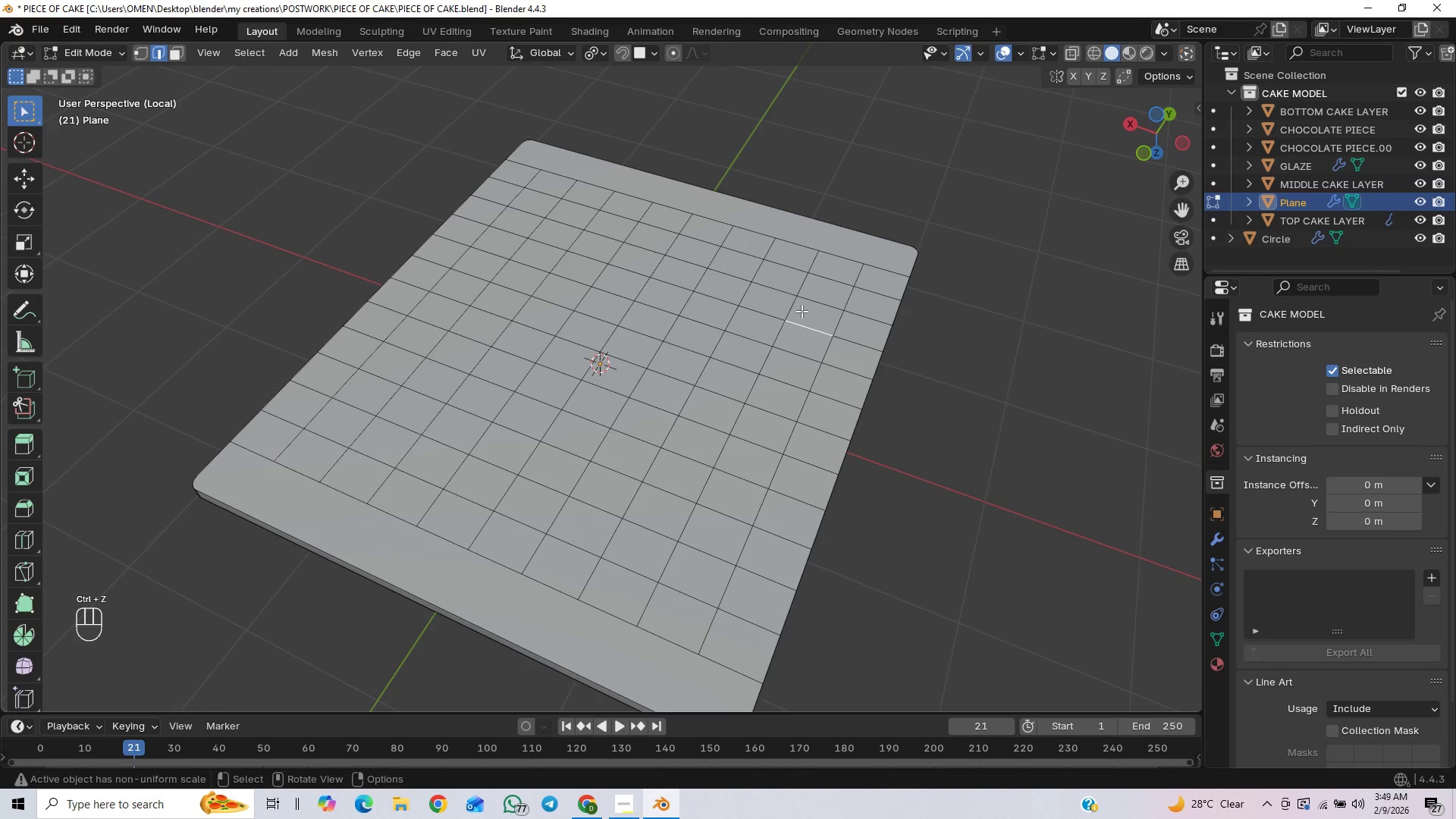 
left_click([795, 306])
 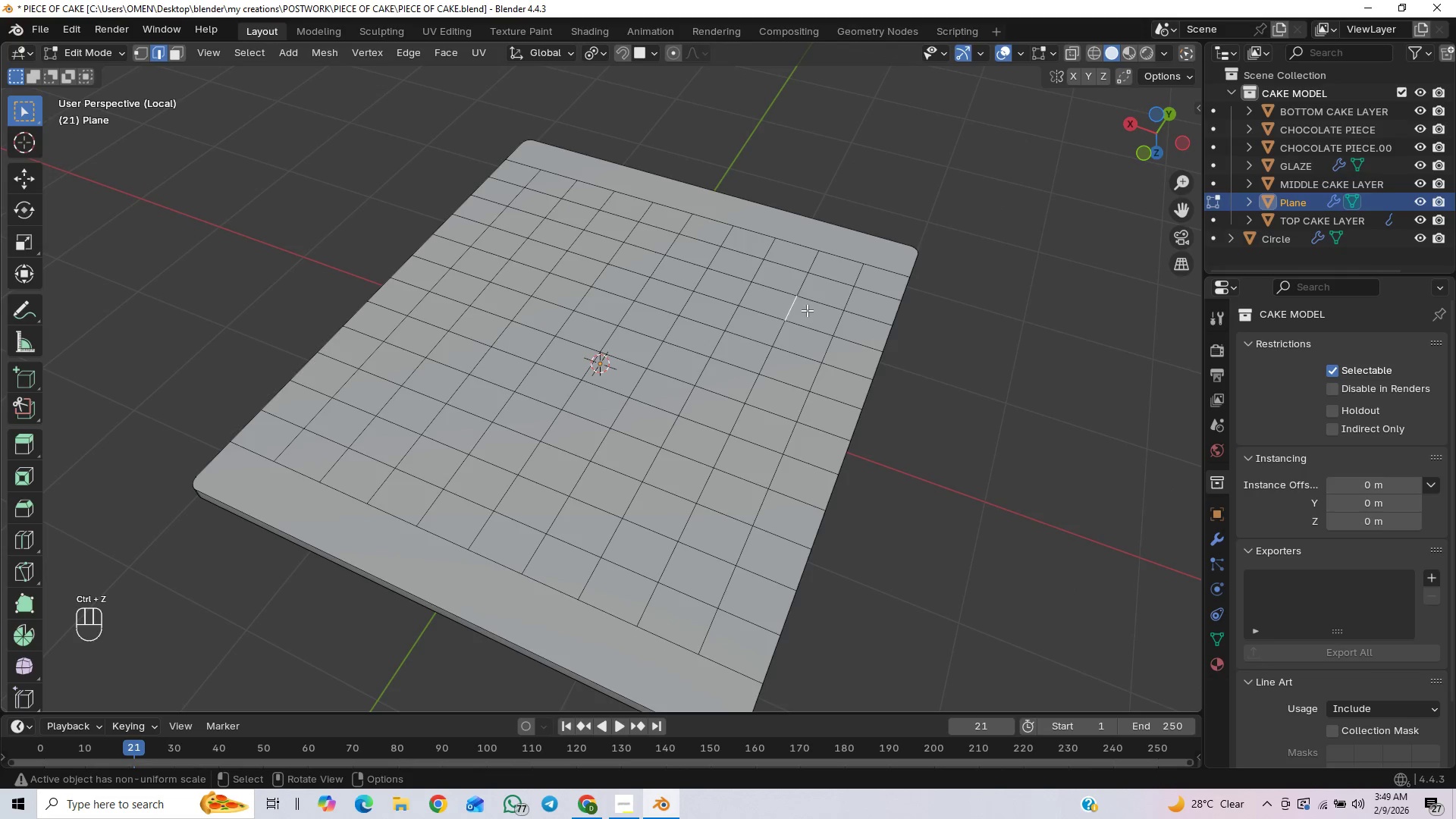 
hold_key(key=ShiftLeft, duration=1.92)
hold_key(key=AltLeft, duration=1.5)
left_click([793, 281])
 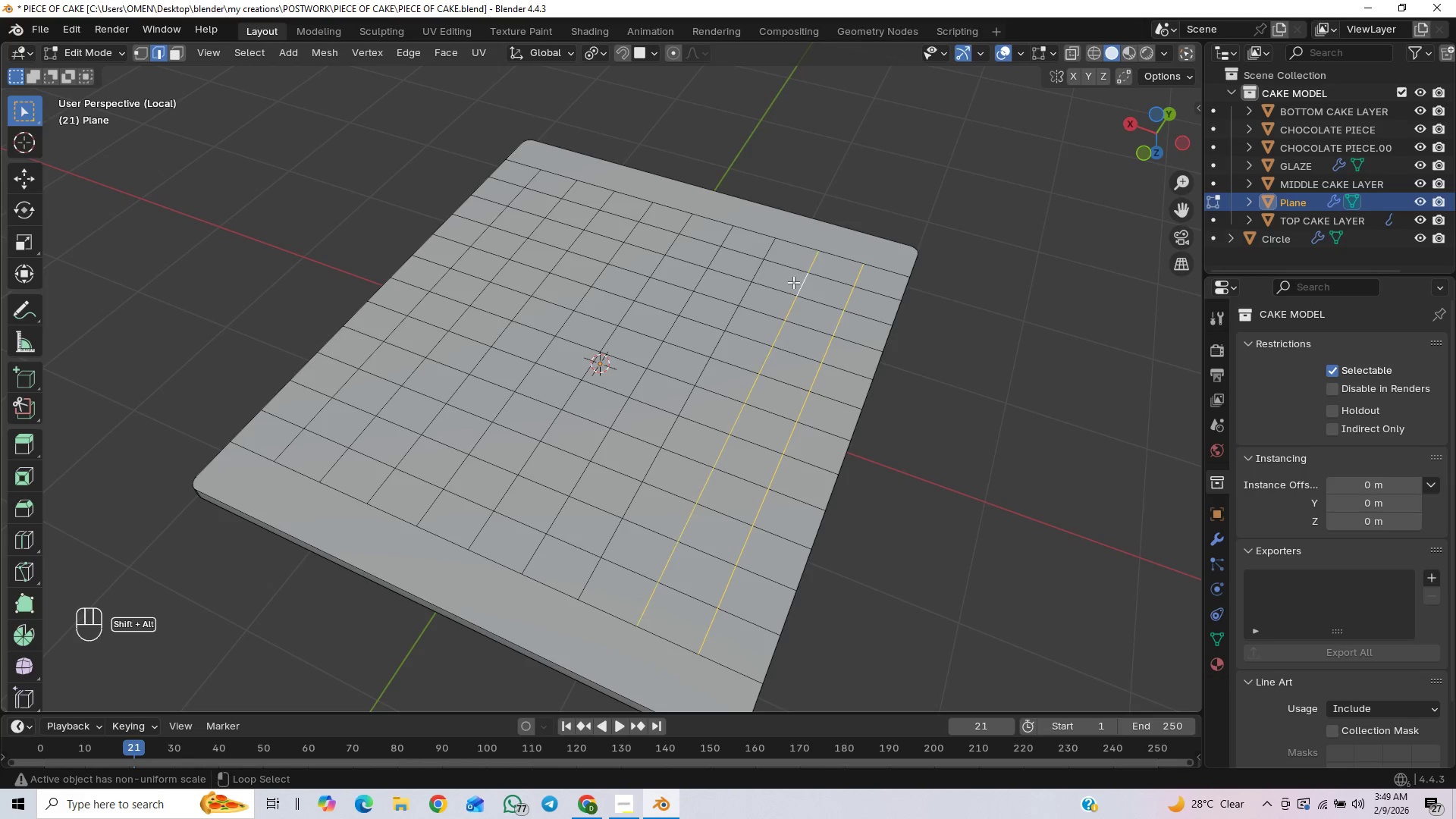 
key(Alt+Shift+AltLeft)
 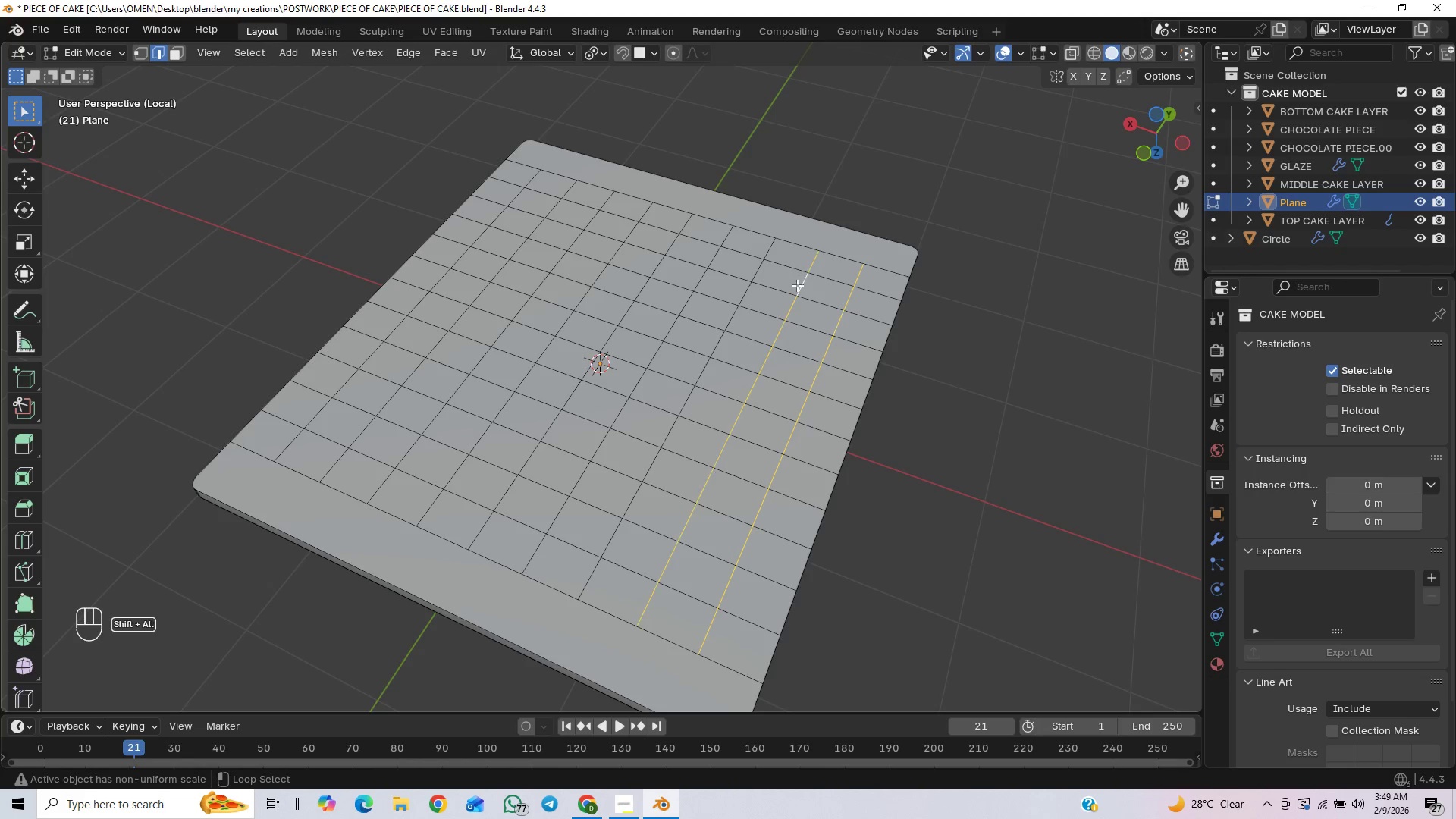 
key(Alt+Shift+AltLeft)
 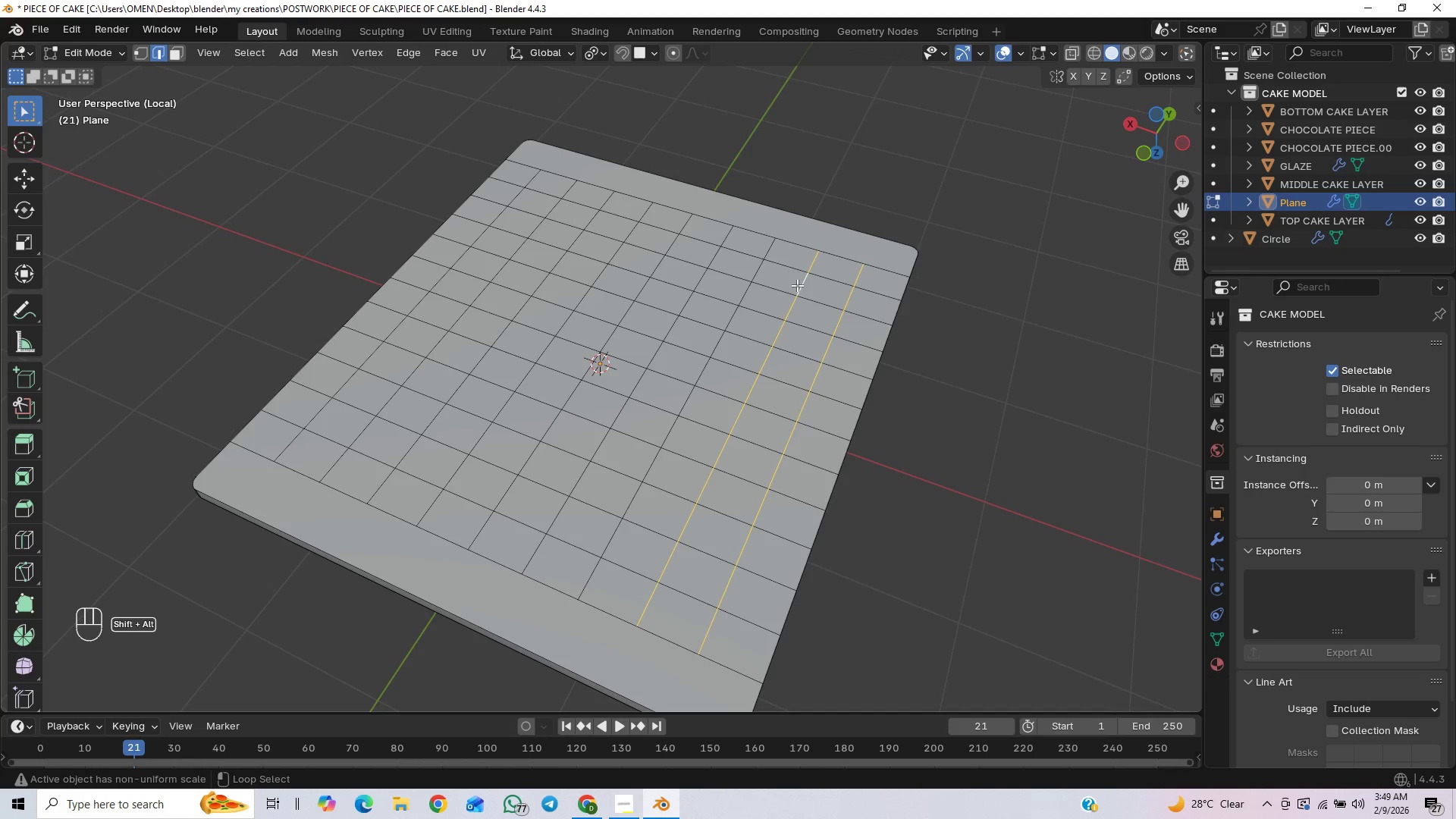 
key(Alt+Shift+AltLeft)
 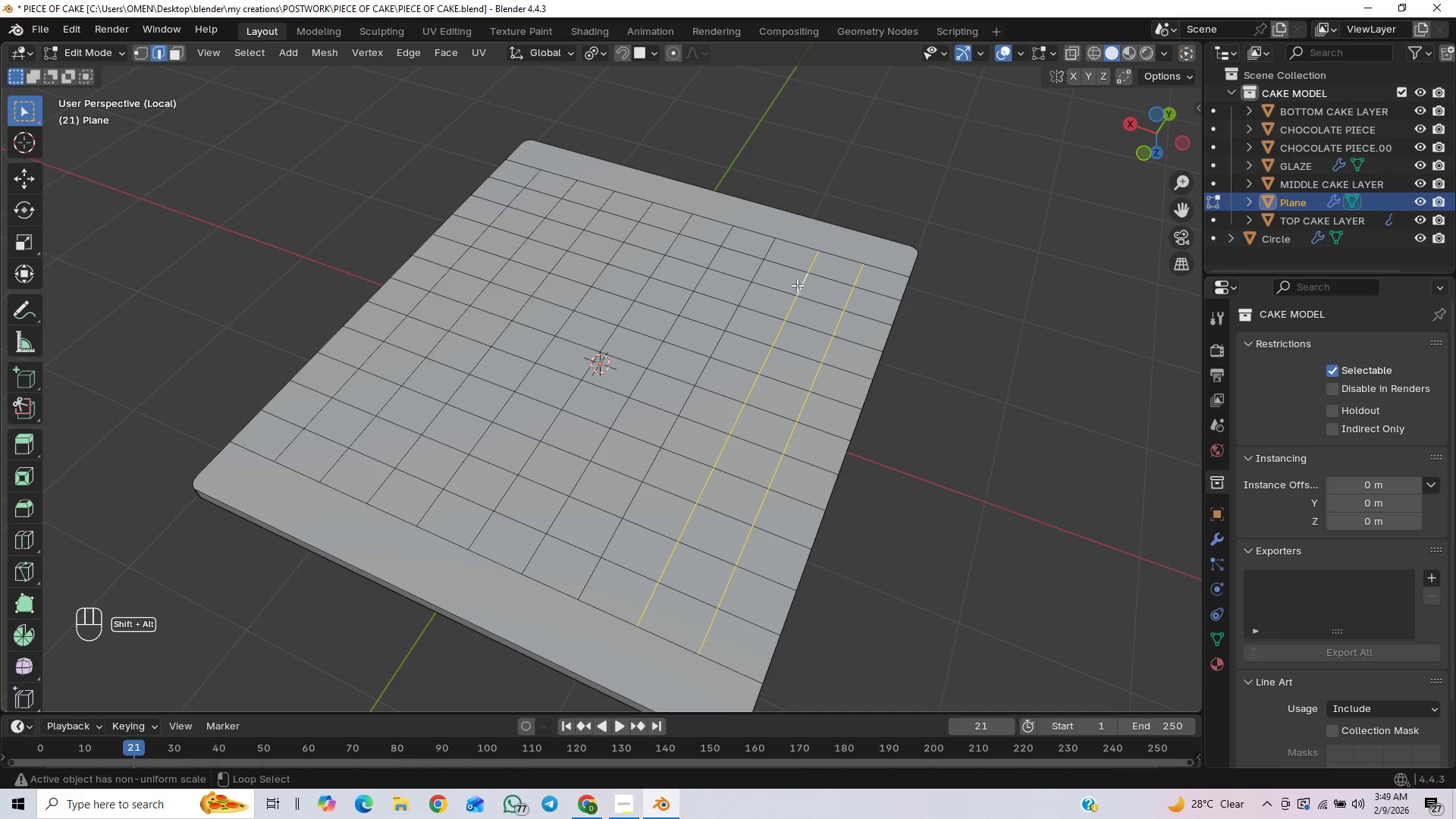 
key(Alt+Shift+AltLeft)
 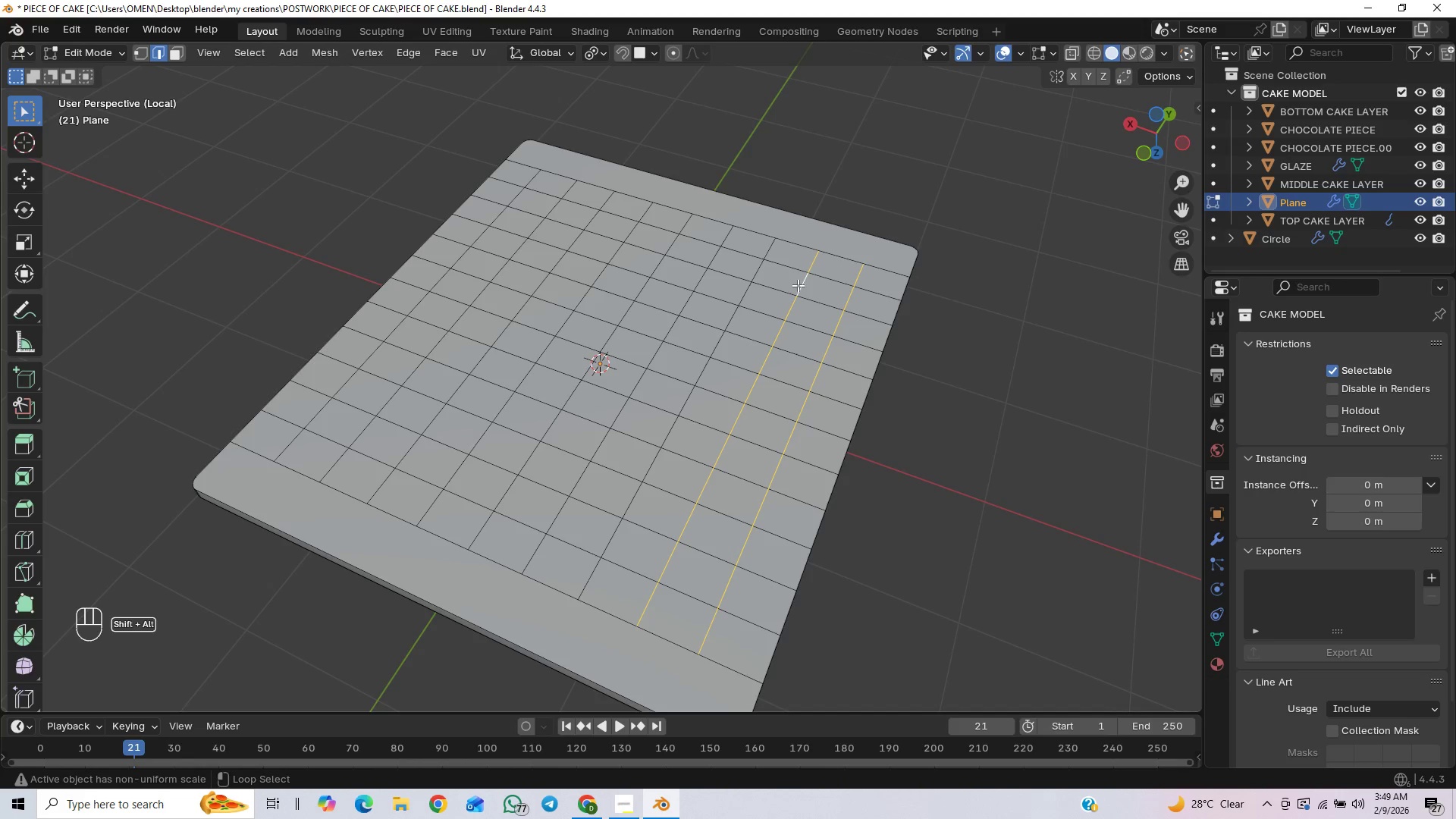 
key(Alt+Shift+AltLeft)
 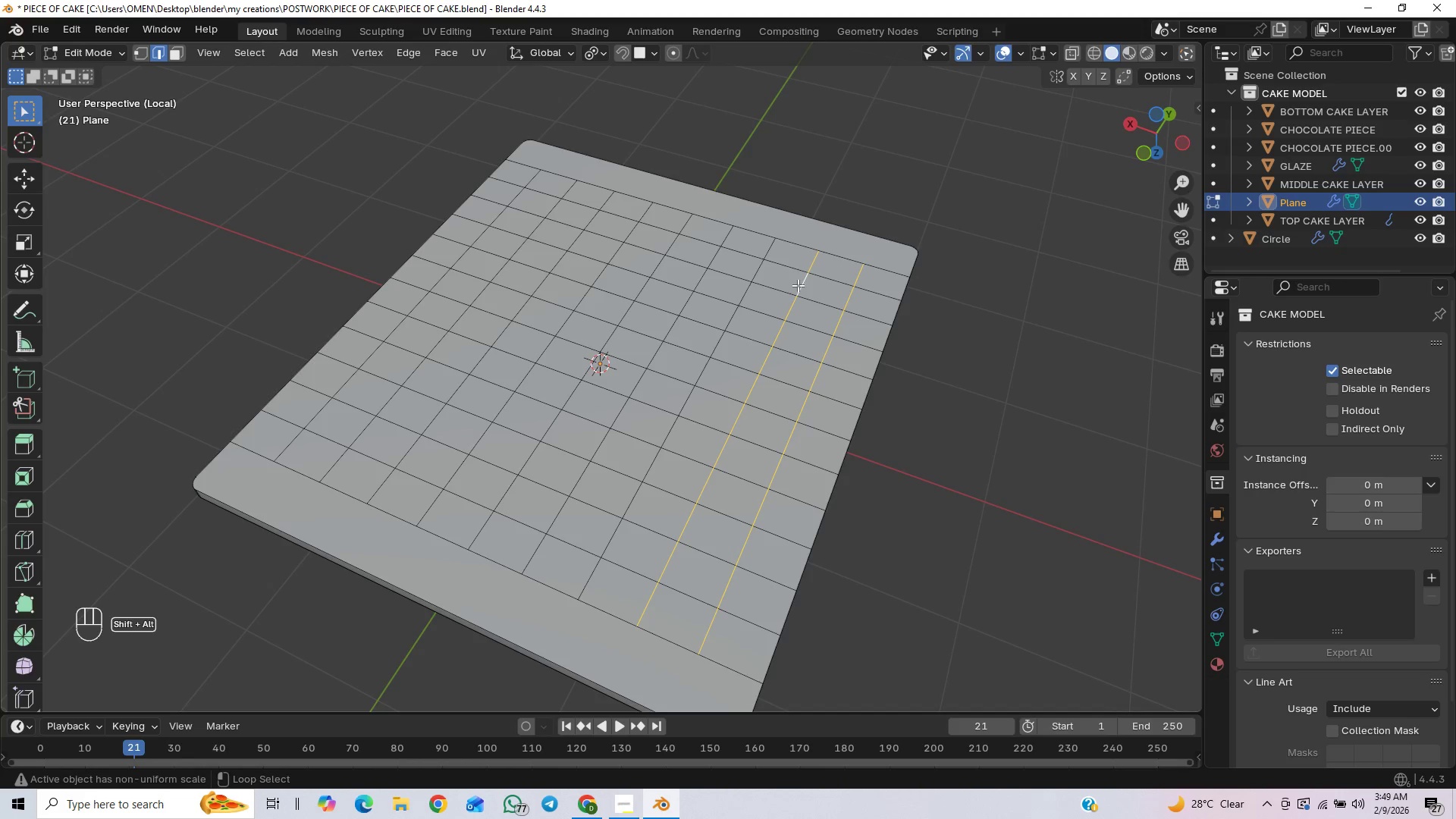 
key(Alt+Shift+AltLeft)
 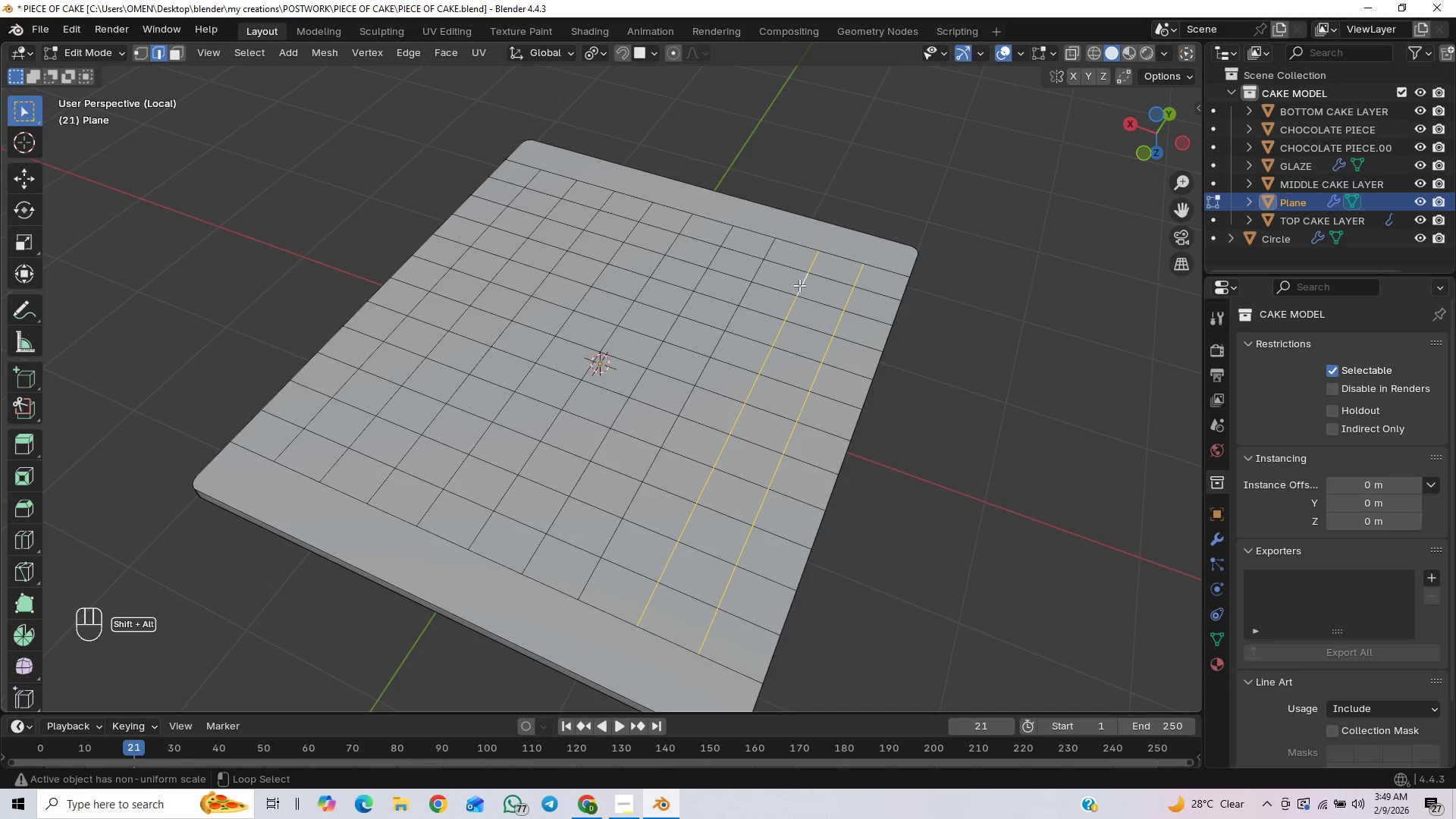 
key(Alt+Shift+AltLeft)
 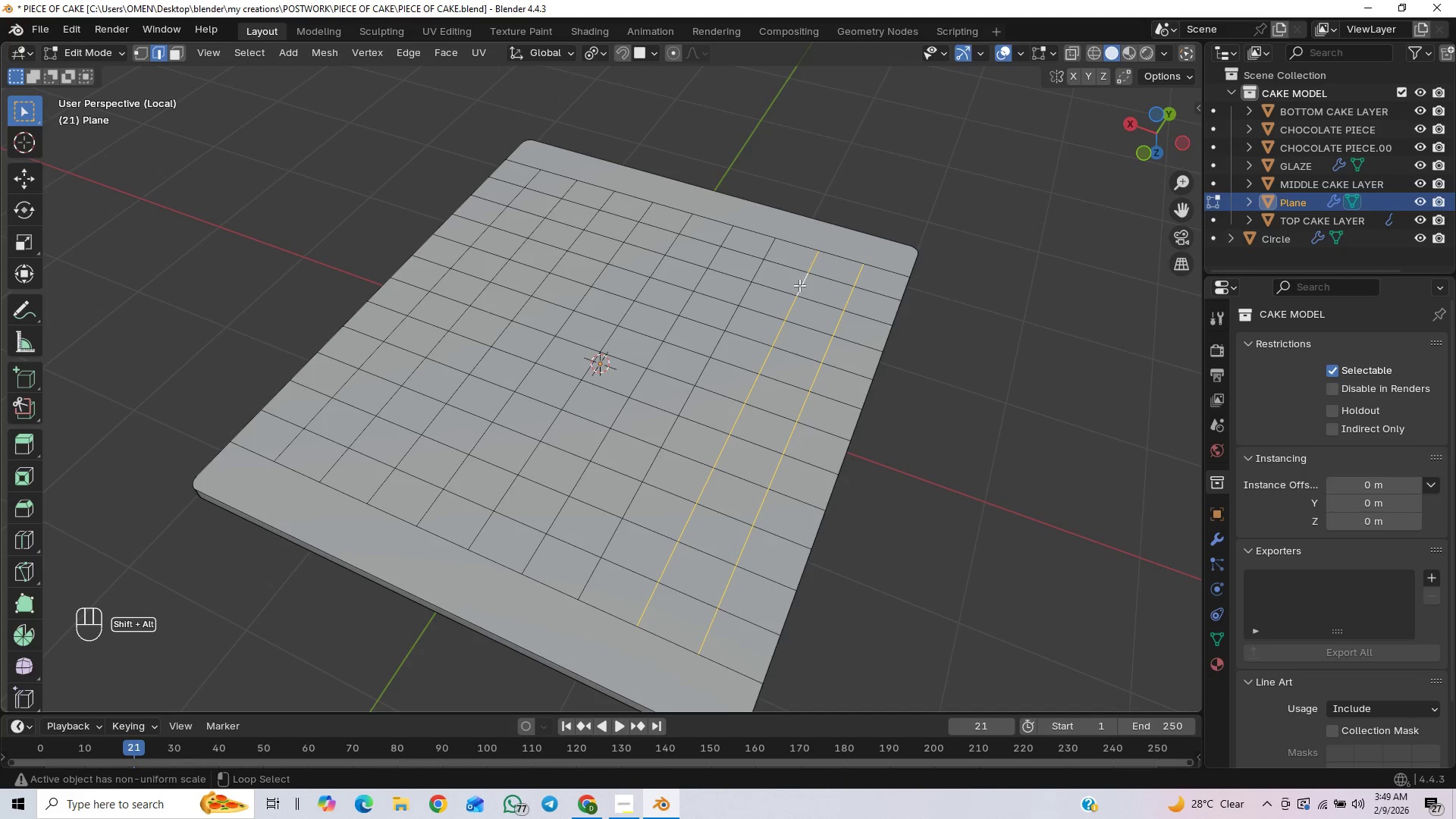 
key(Alt+AltLeft)
 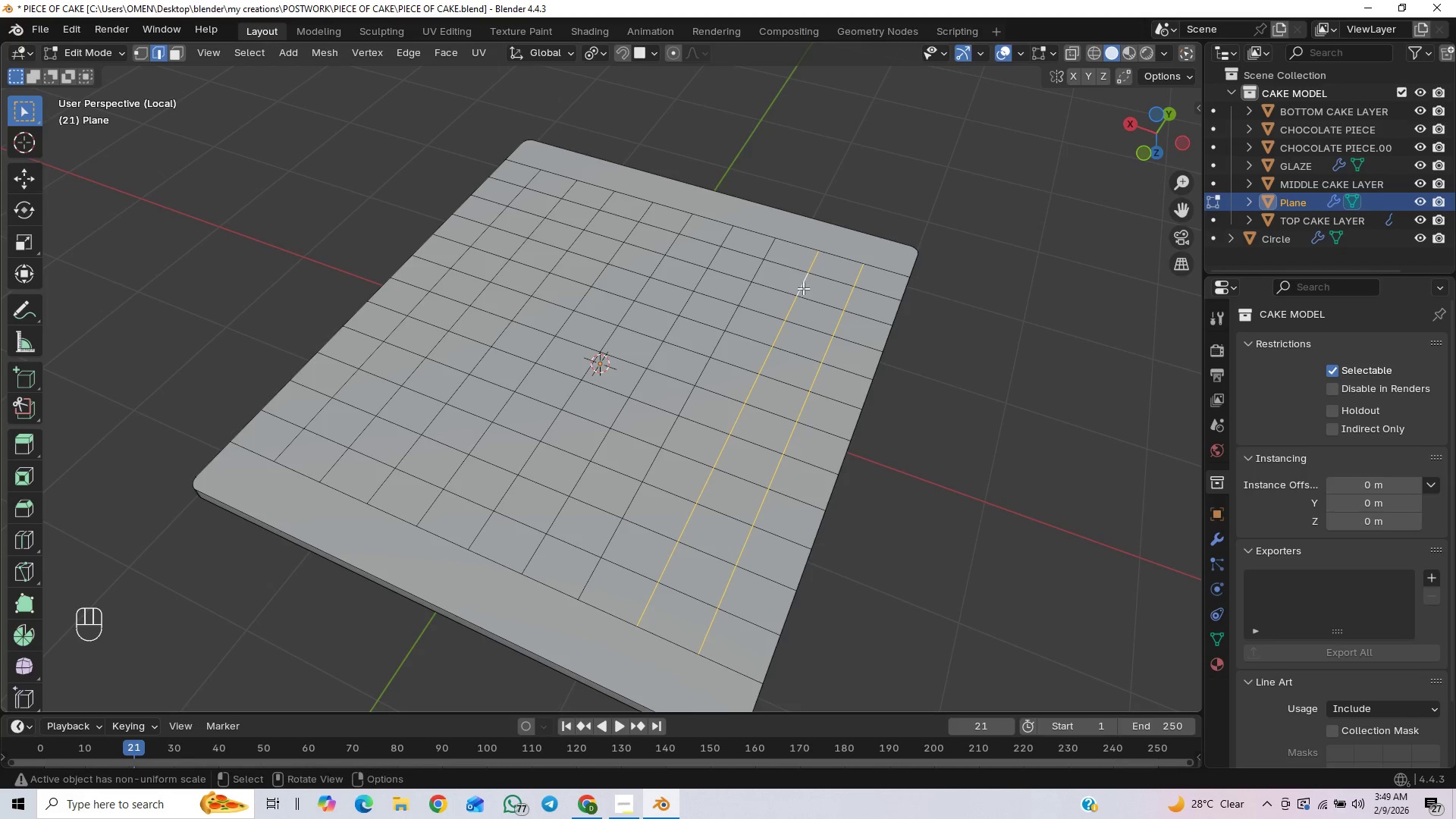 
key(Control+X)
 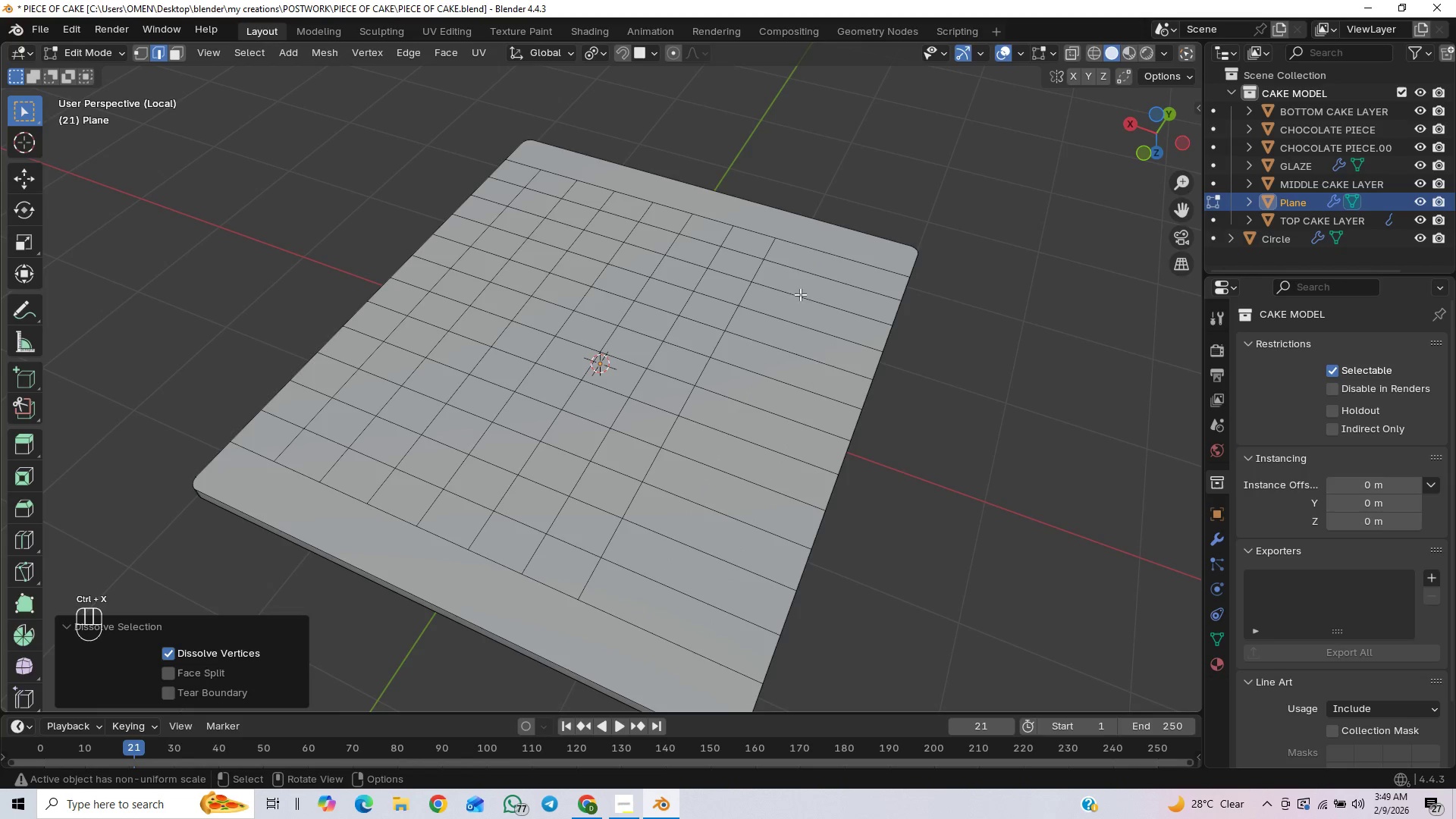 
hold_key(key=ShiftLeft, duration=1.47)
 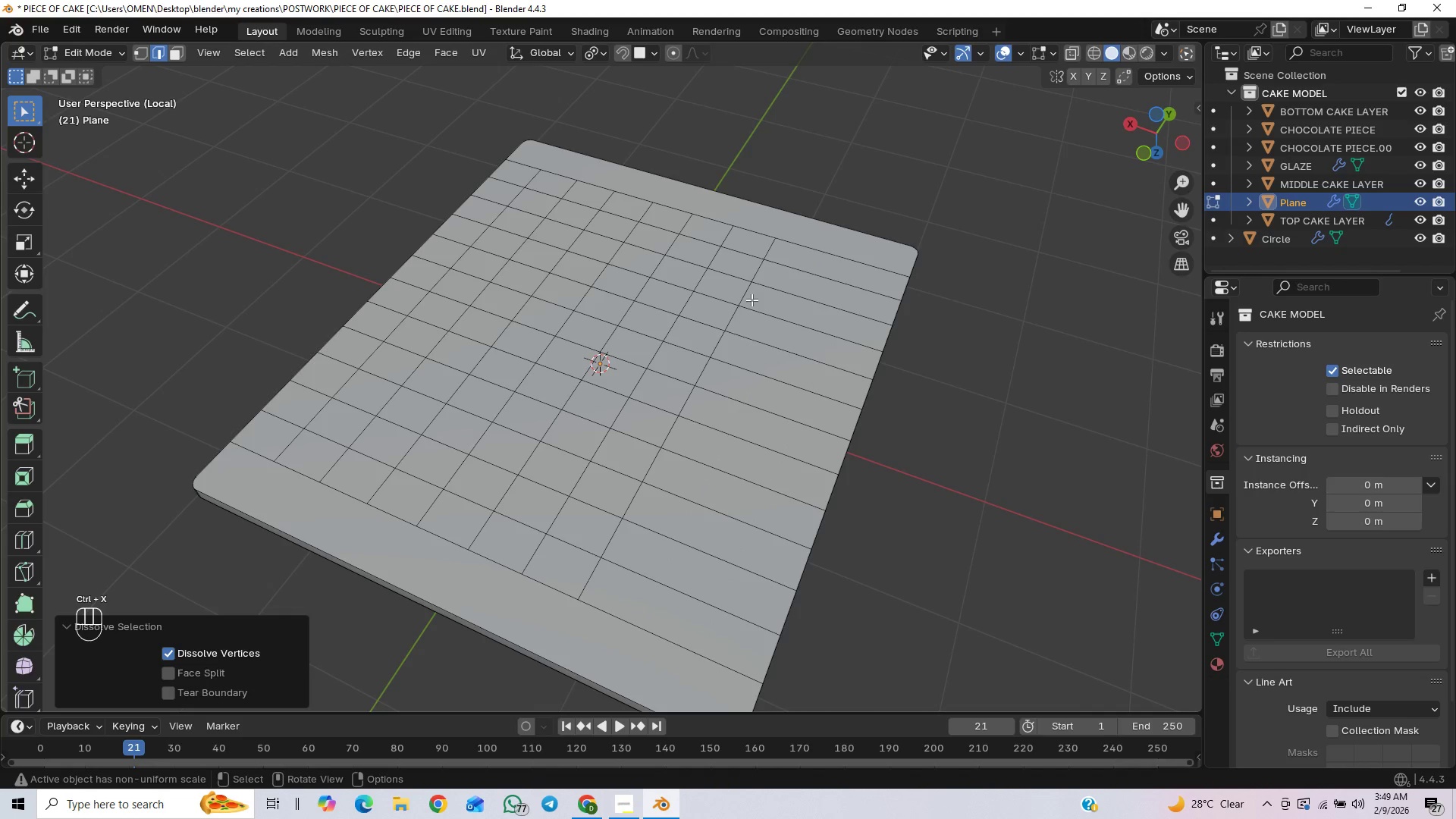 
hold_key(key=AltLeft, duration=1.0)
 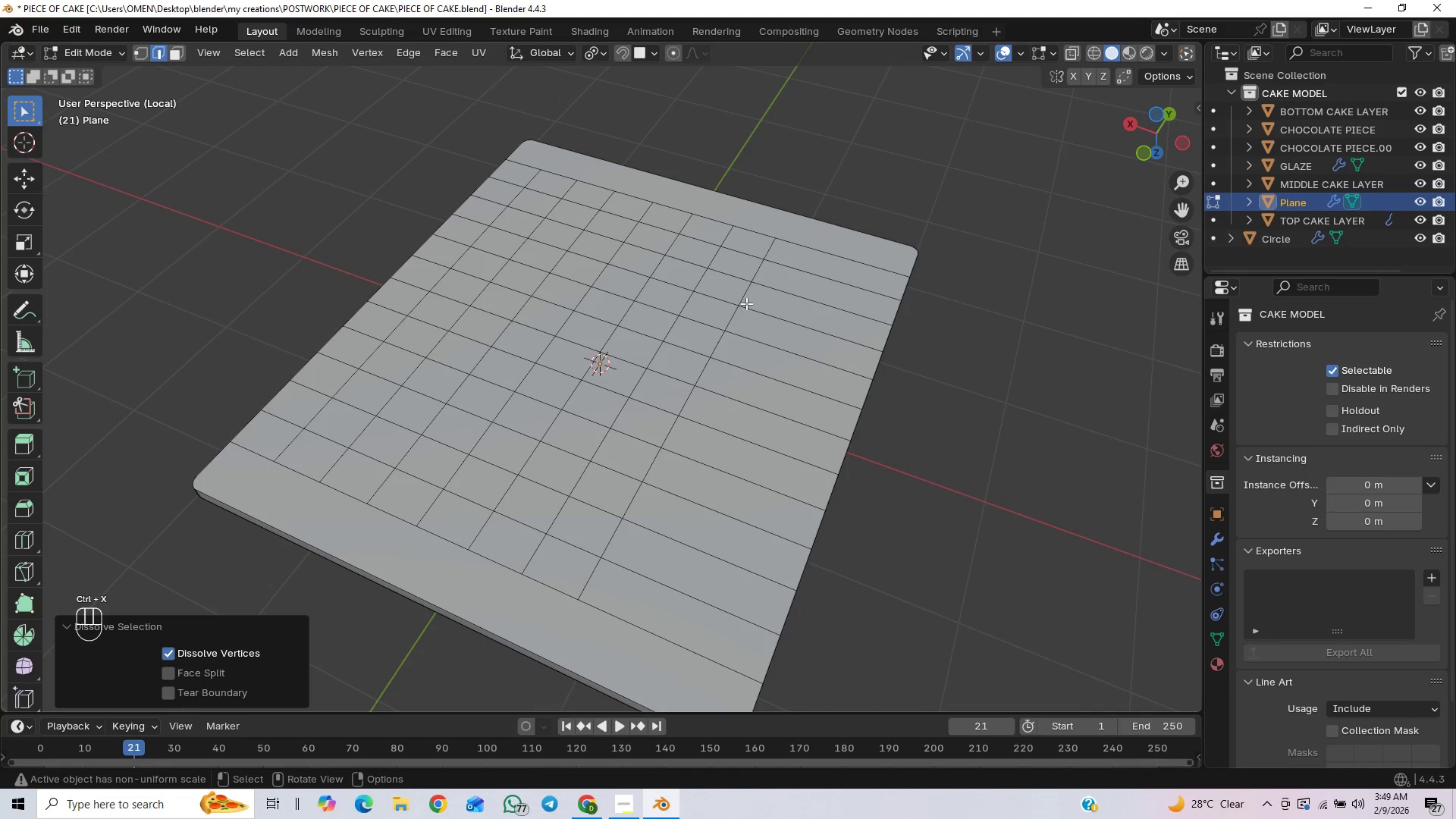 
hold_key(key=ShiftLeft, duration=5.66)
hold_key(key=AltLeft, duration=1.5)
left_click([748, 285])
 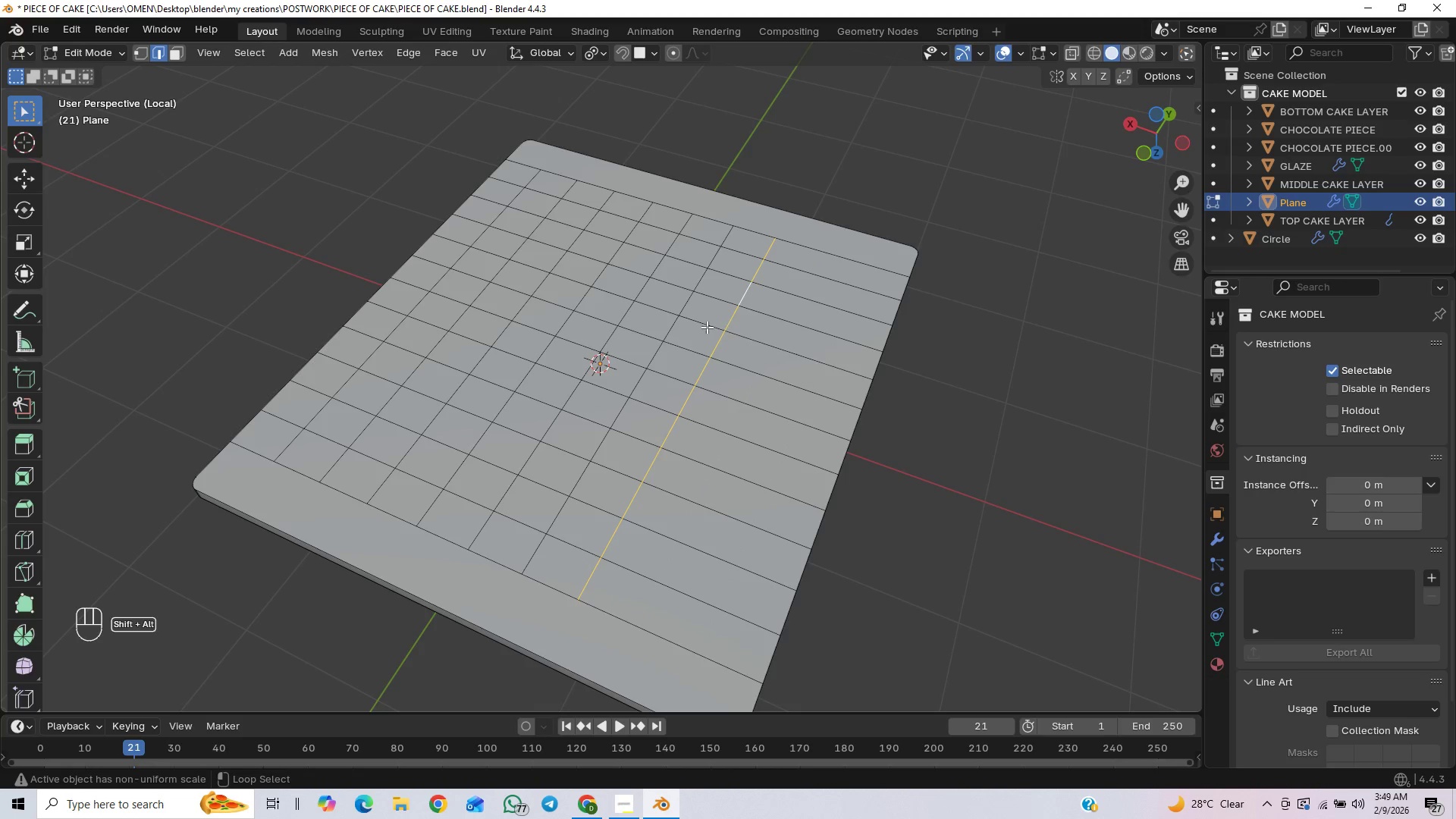 
hold_key(key=AltLeft, duration=1.5)
 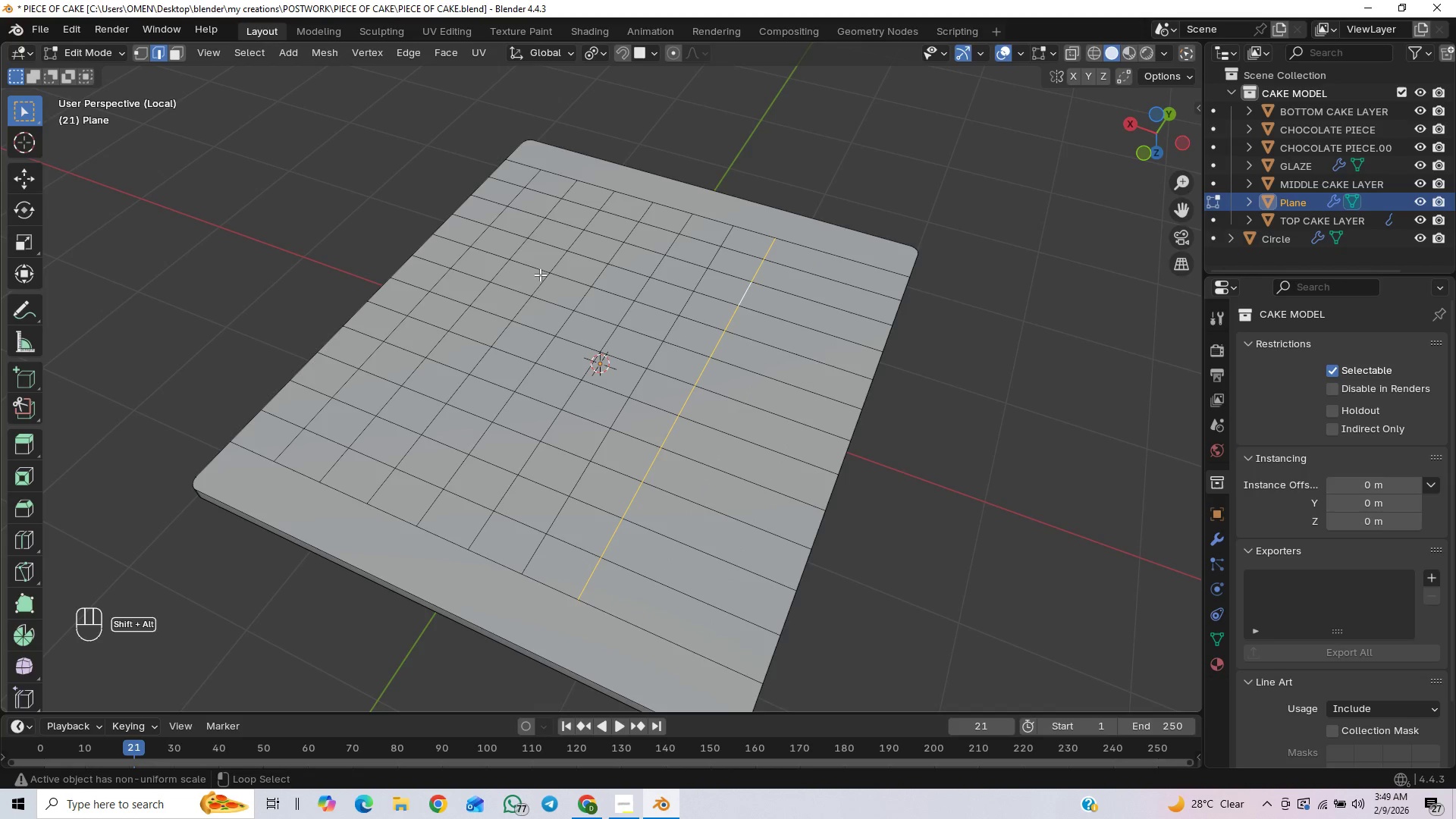 
hold_key(key=AltLeft, duration=1.51)
 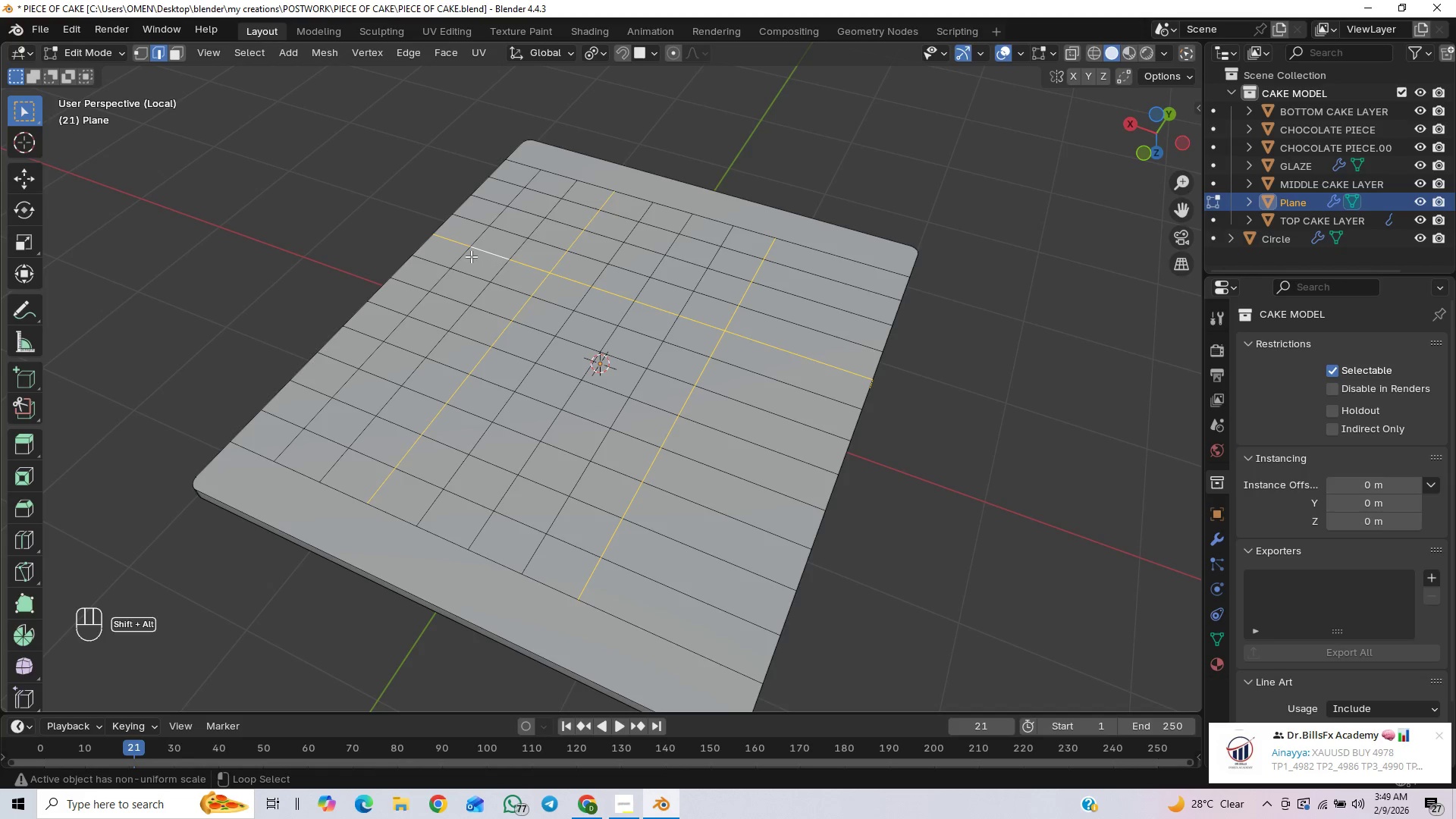 
hold_key(key=AltLeft, duration=1.09)
left_click([494, 262])
 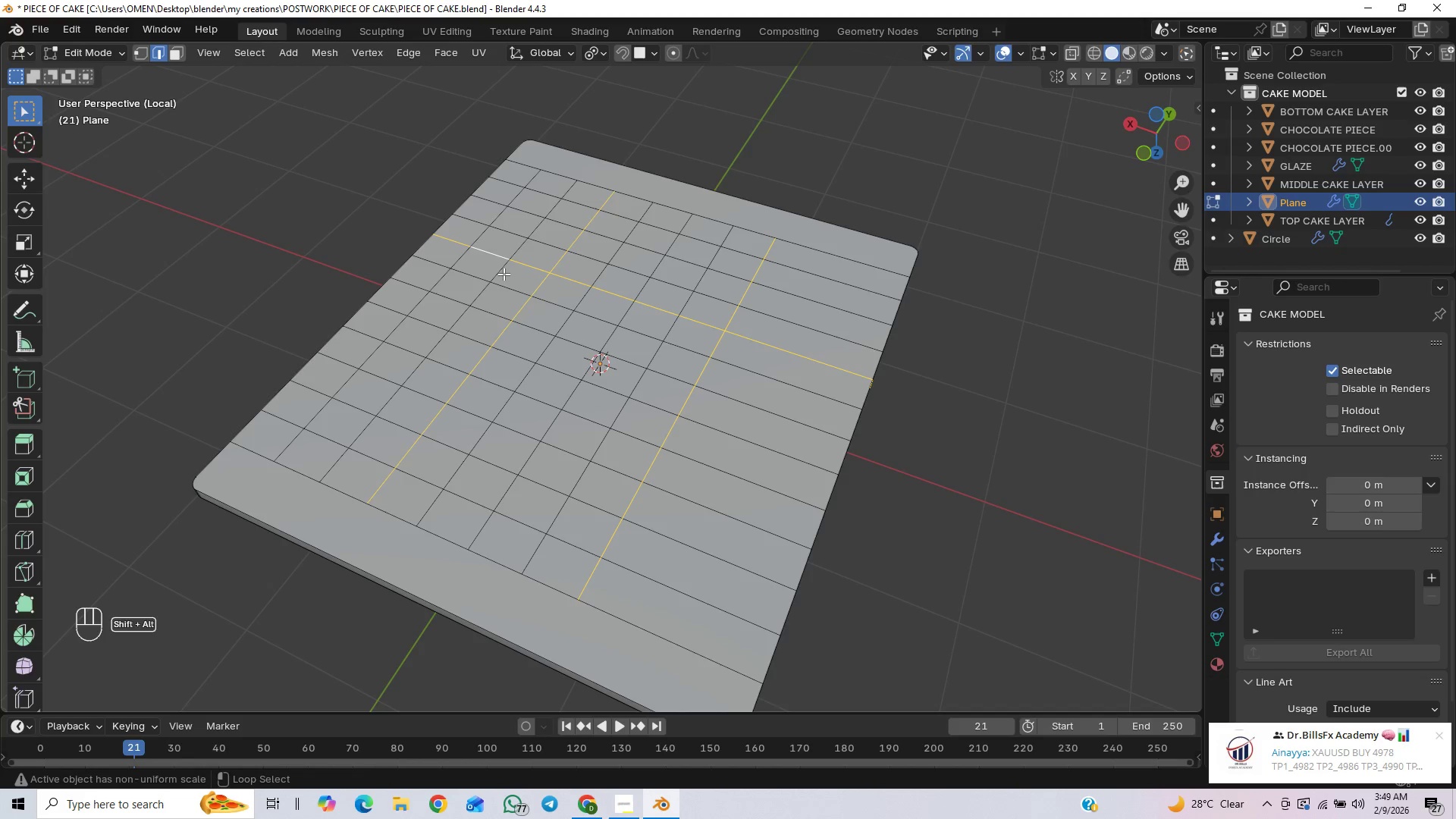 
key(Control+Z)
 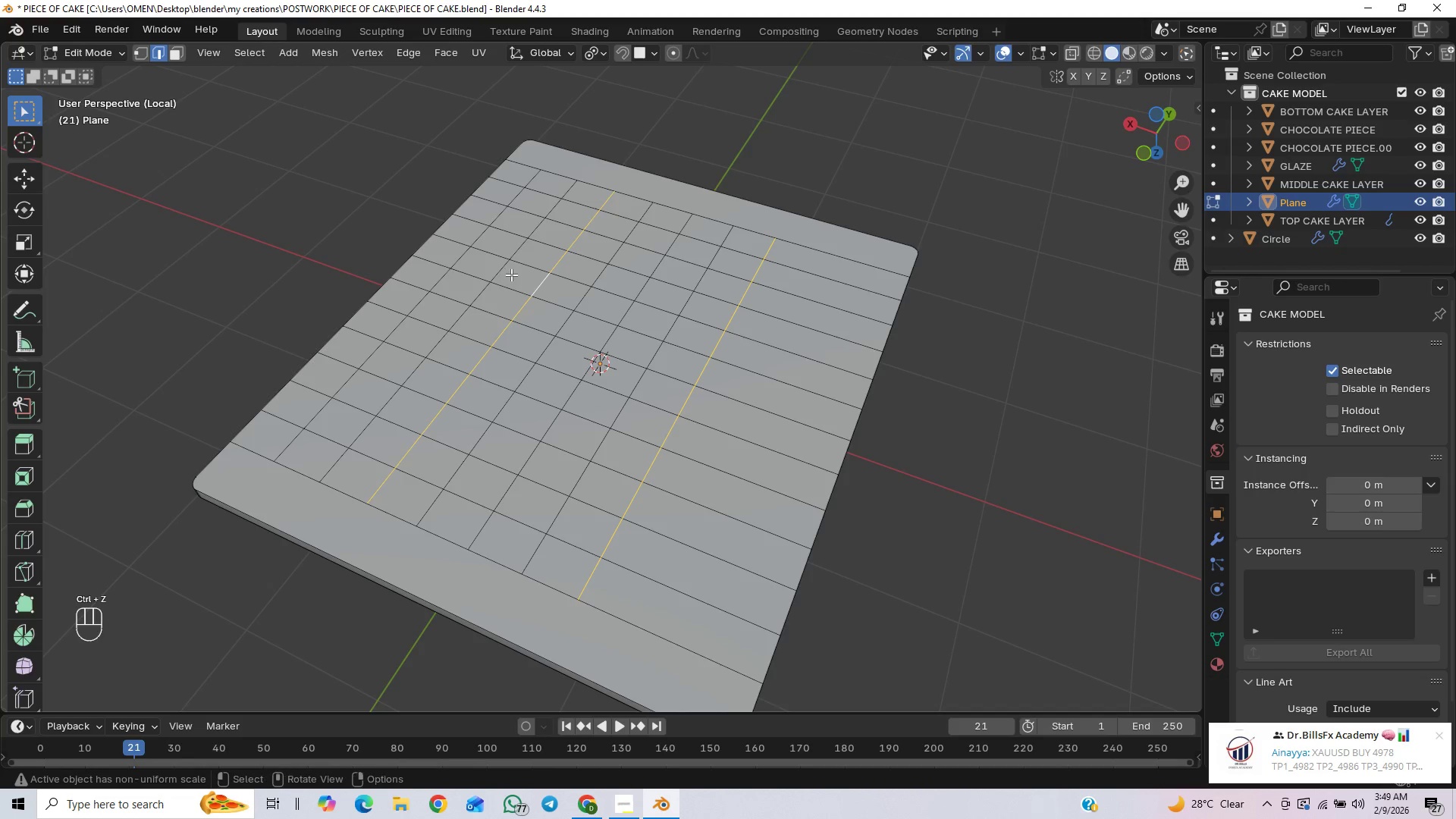 
hold_key(key=ShiftLeft, duration=1.94)
hold_key(key=AltLeft, duration=1.5)
left_click([498, 271])
 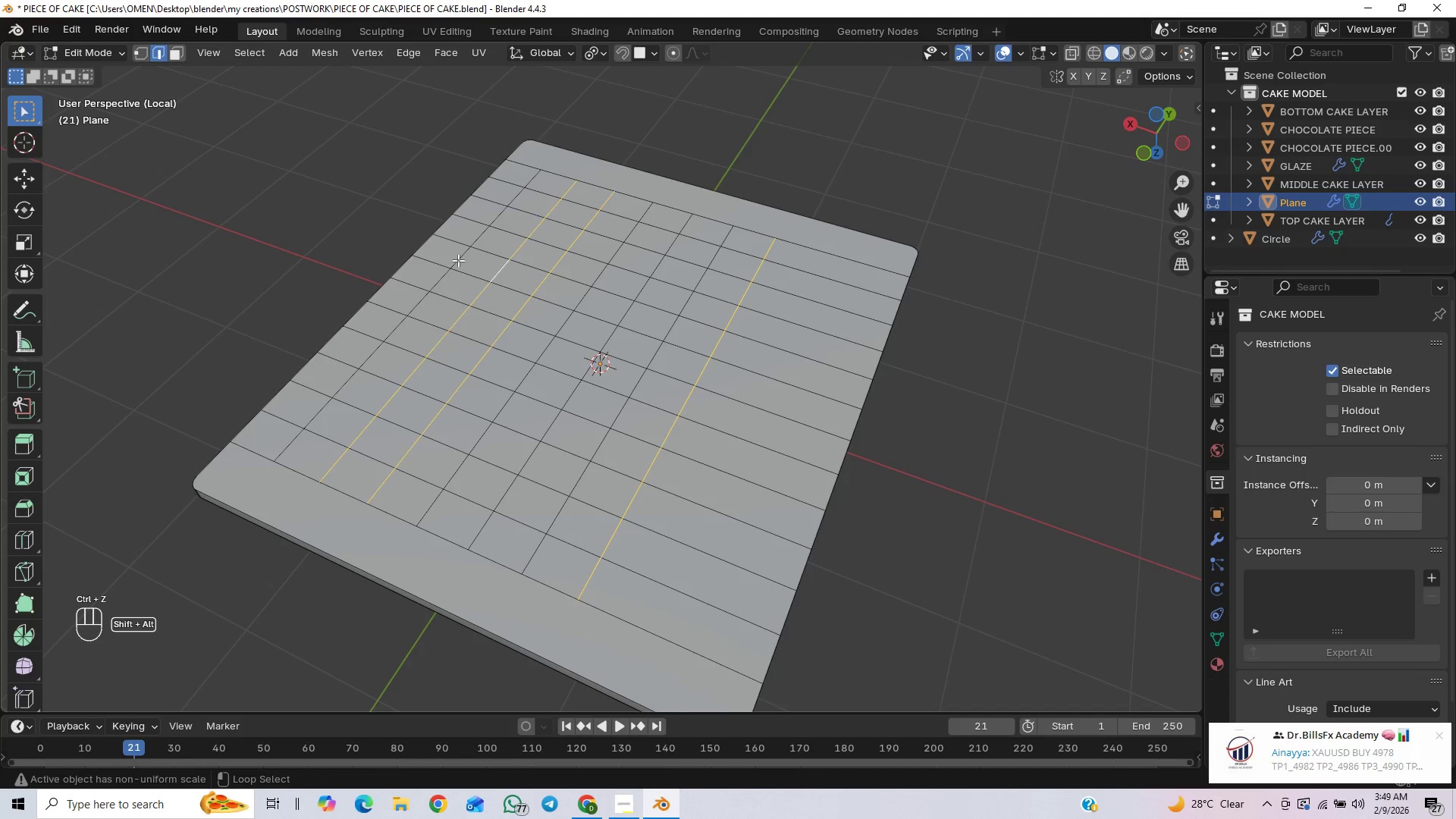 
left_click([455, 259])
 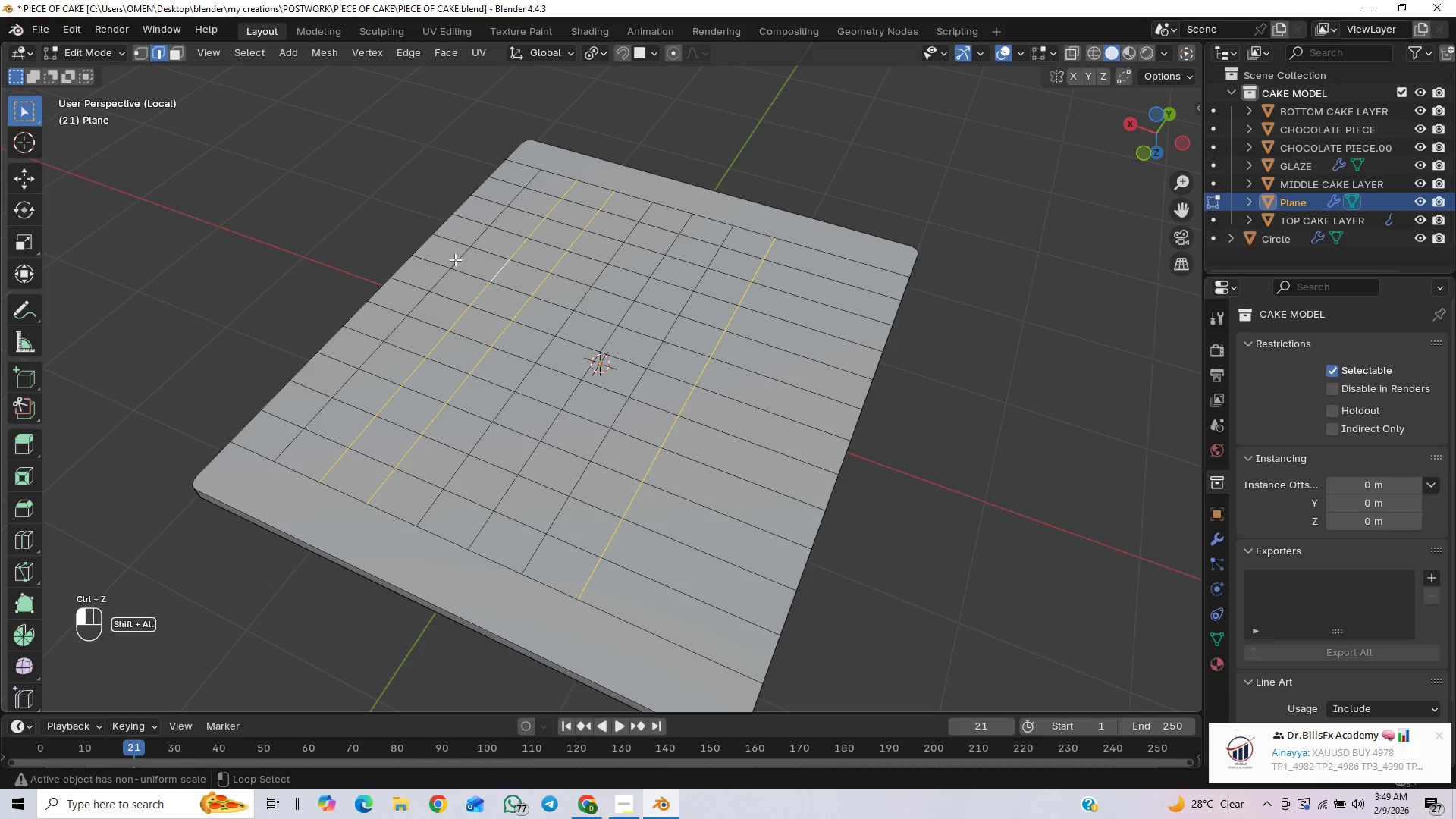 
key(Alt+Shift+AltLeft)
 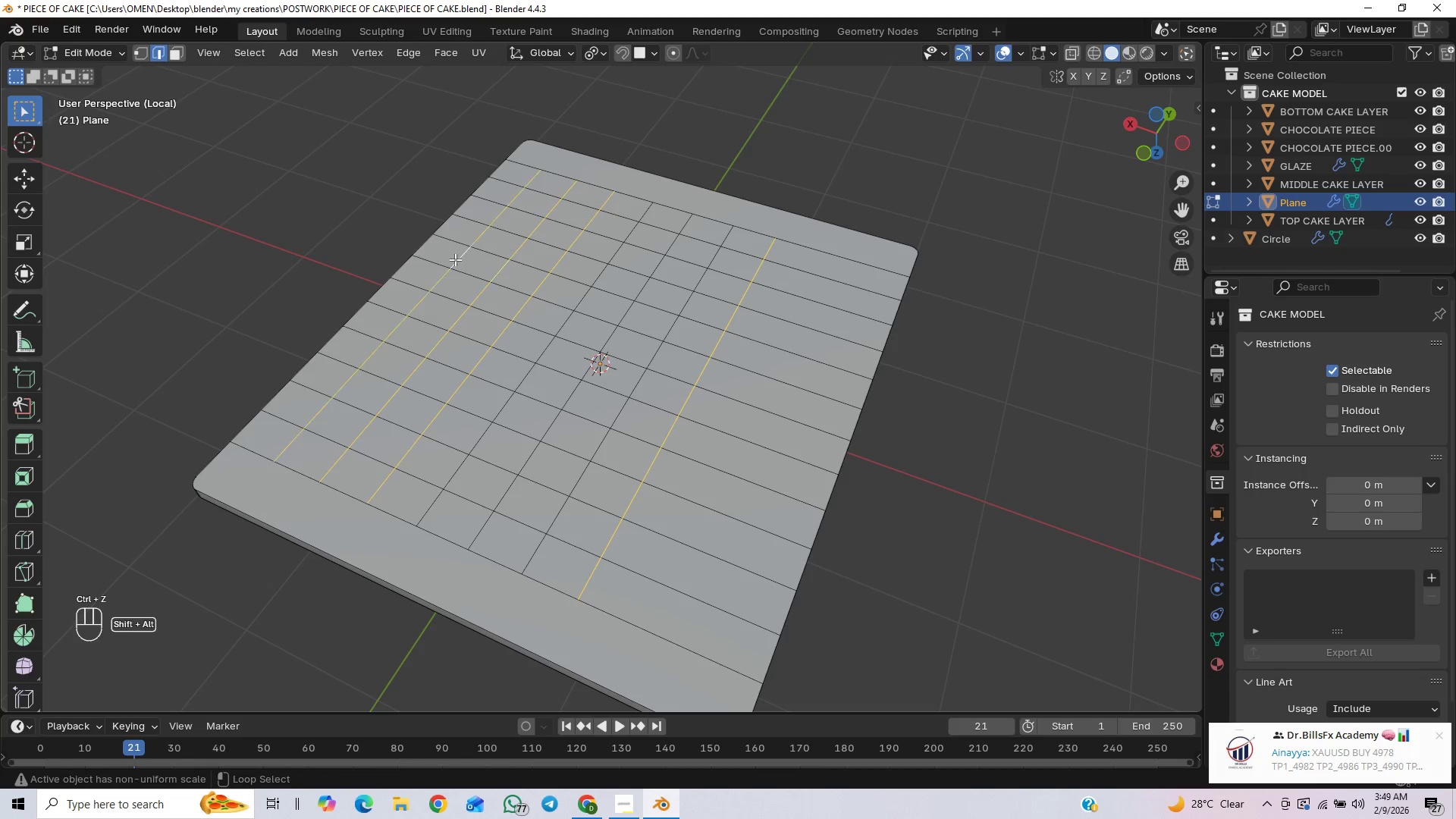 
key(Alt+Shift+AltLeft)
 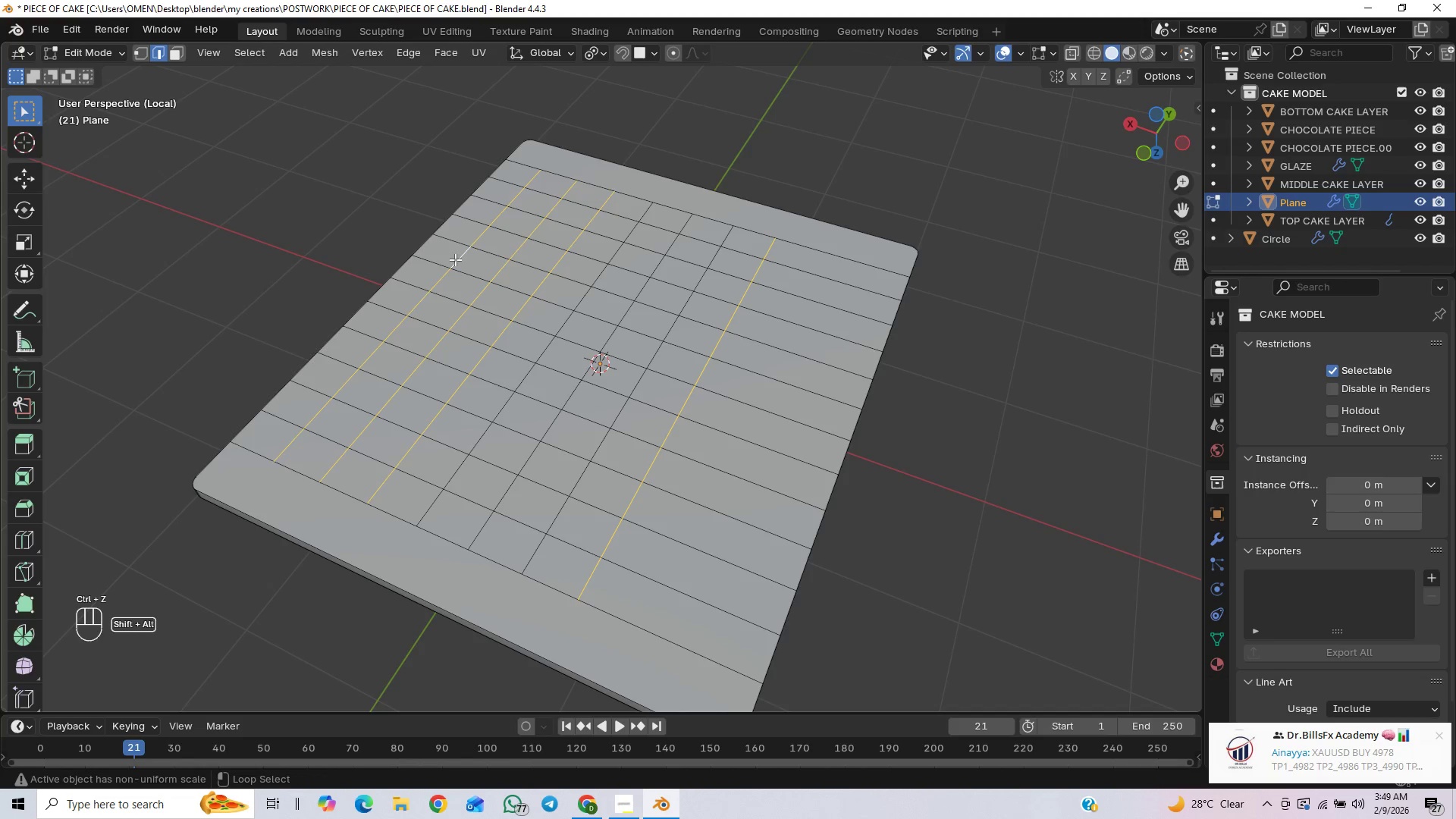 
key(Alt+Shift+AltLeft)
 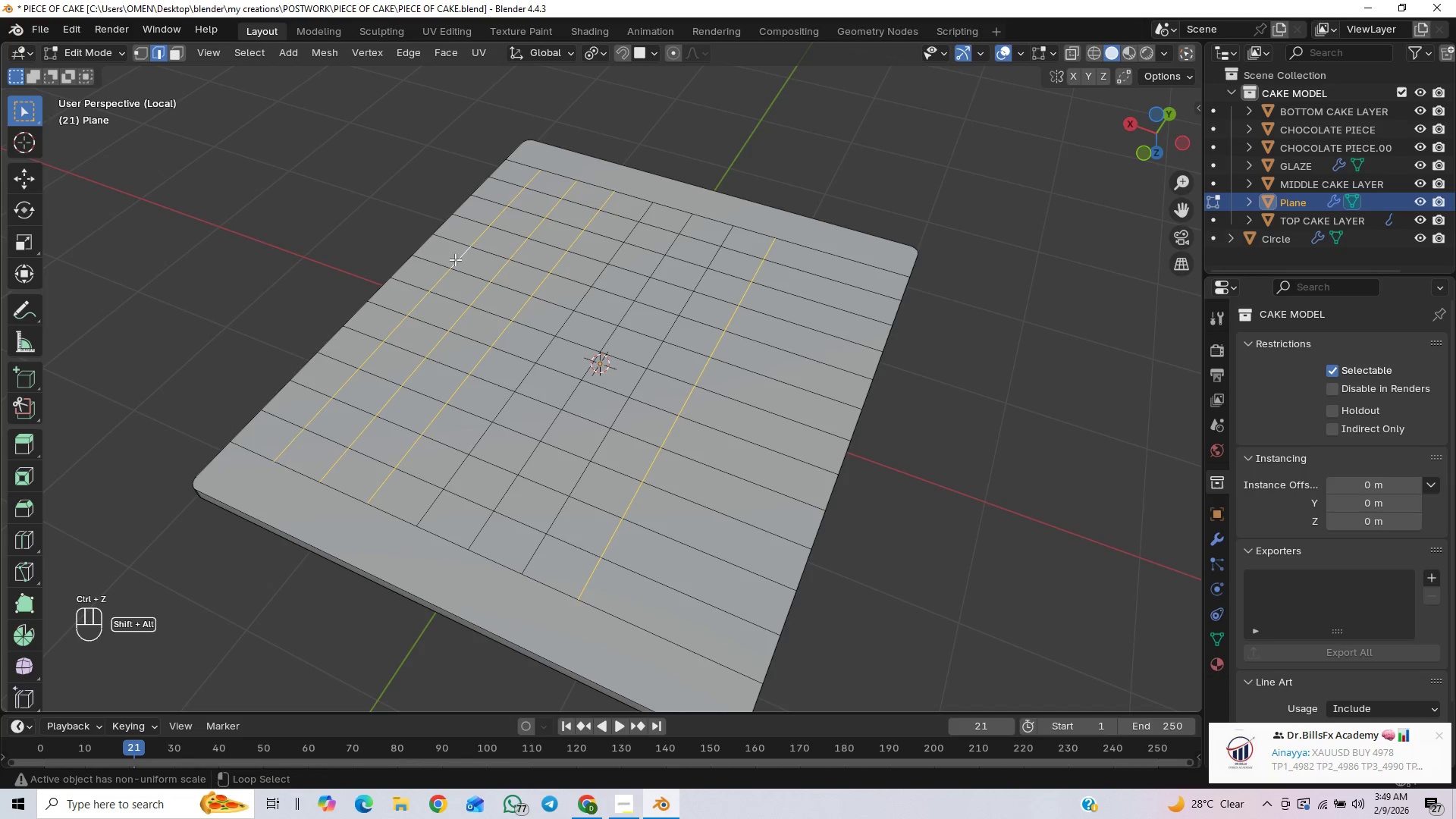 
key(Alt+Shift+AltLeft)
 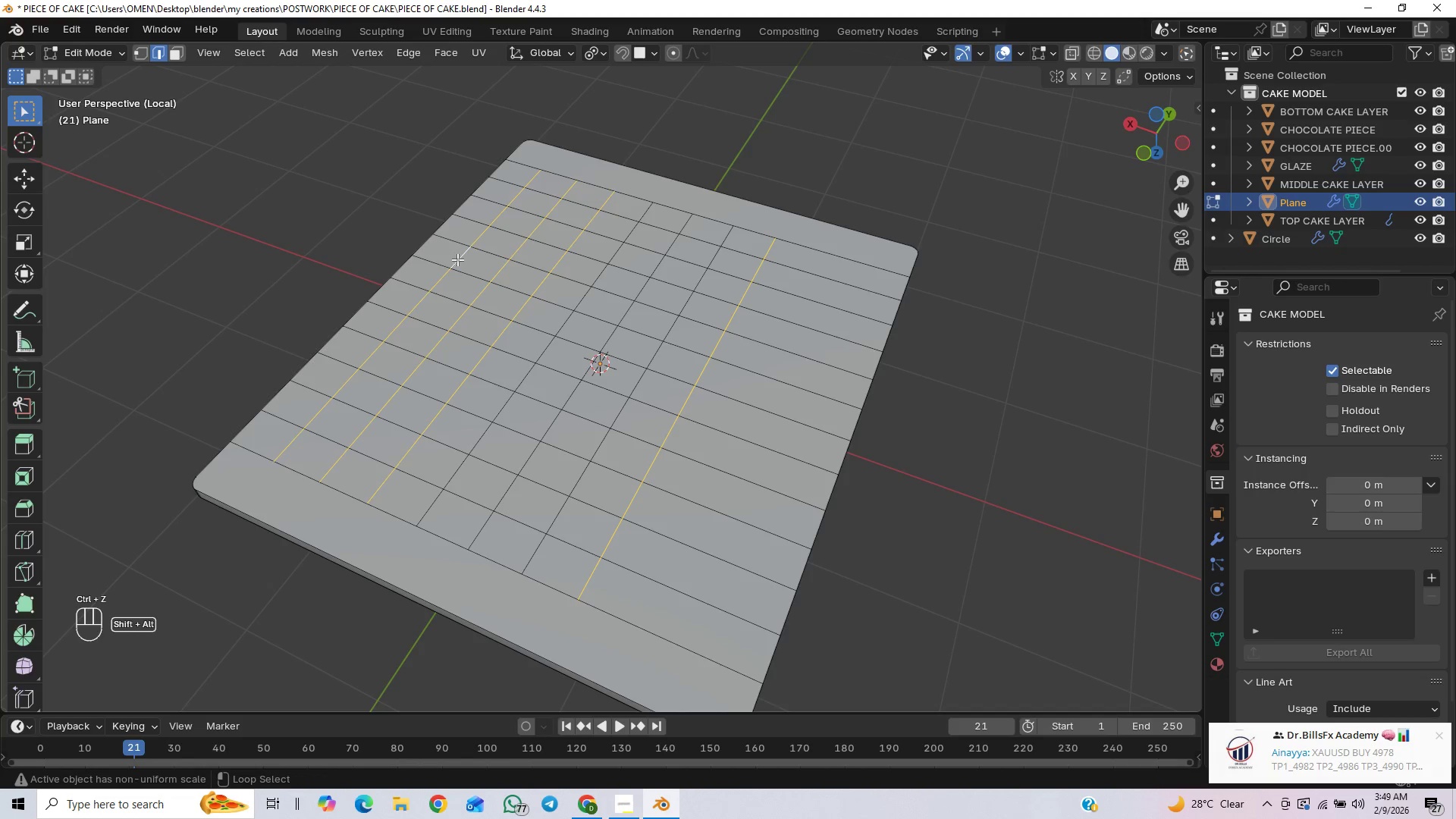 
key(Alt+Shift+AltLeft)
 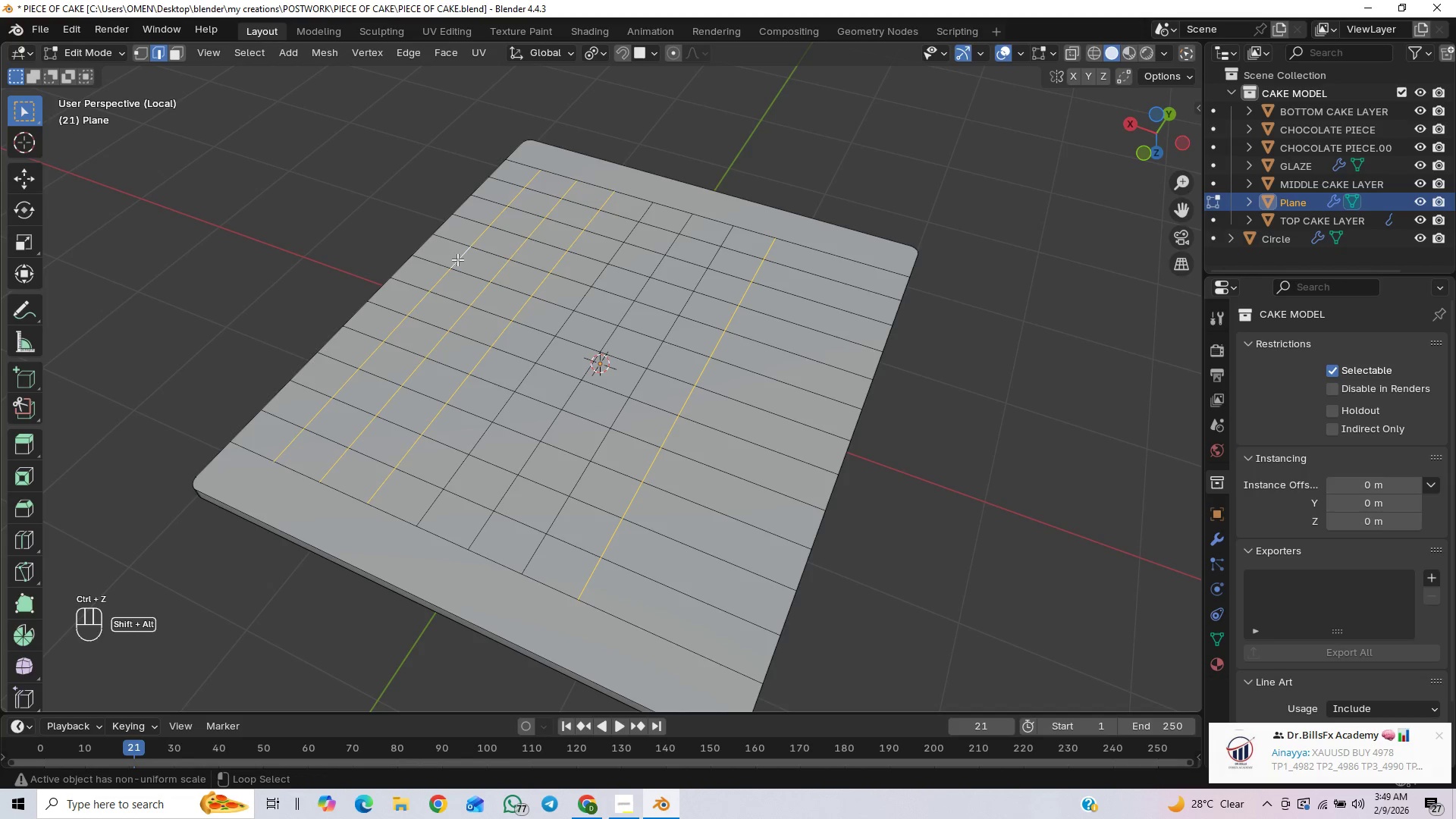 
key(Alt+Shift+AltLeft)
 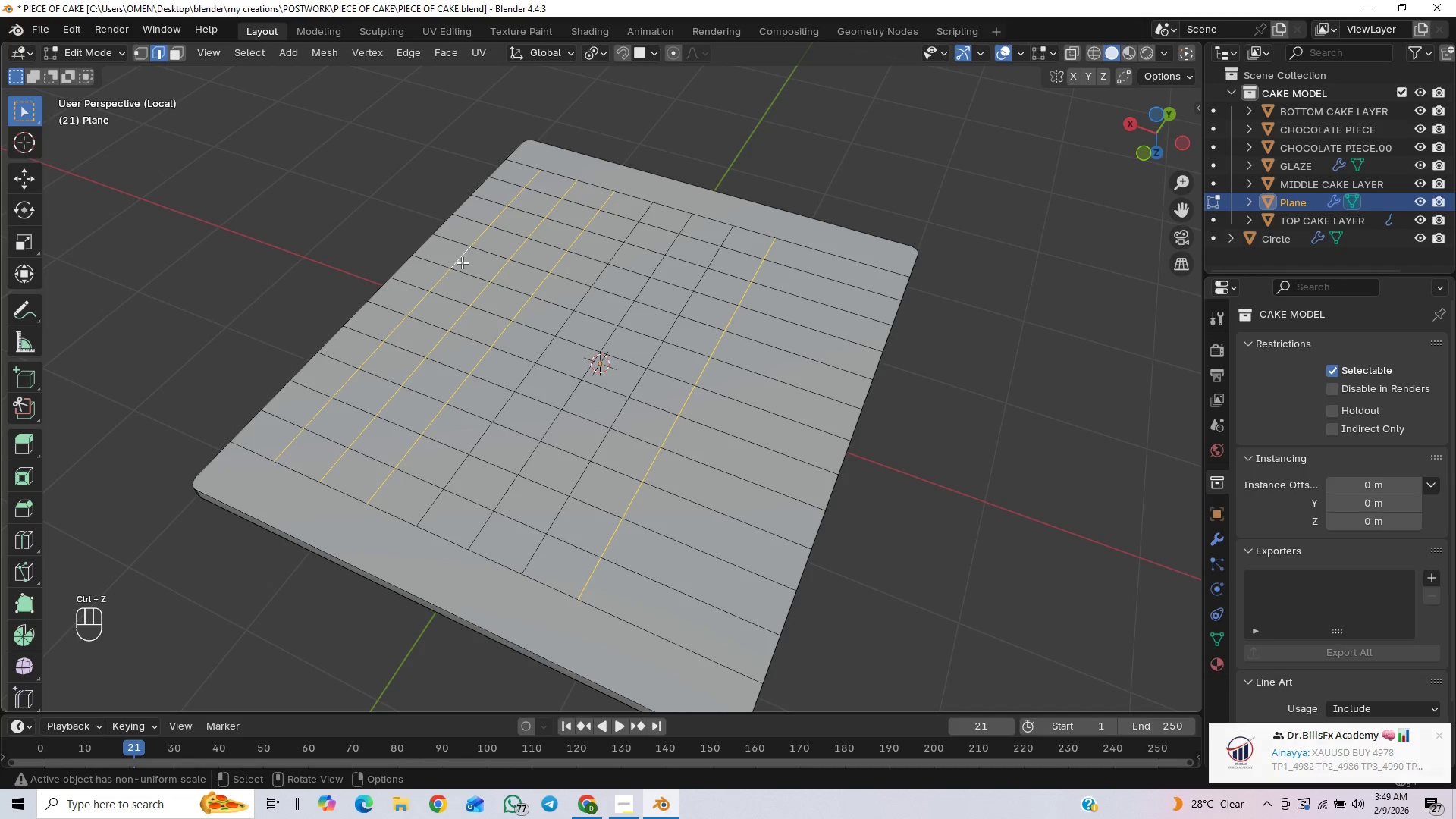 
key(Control+X)
 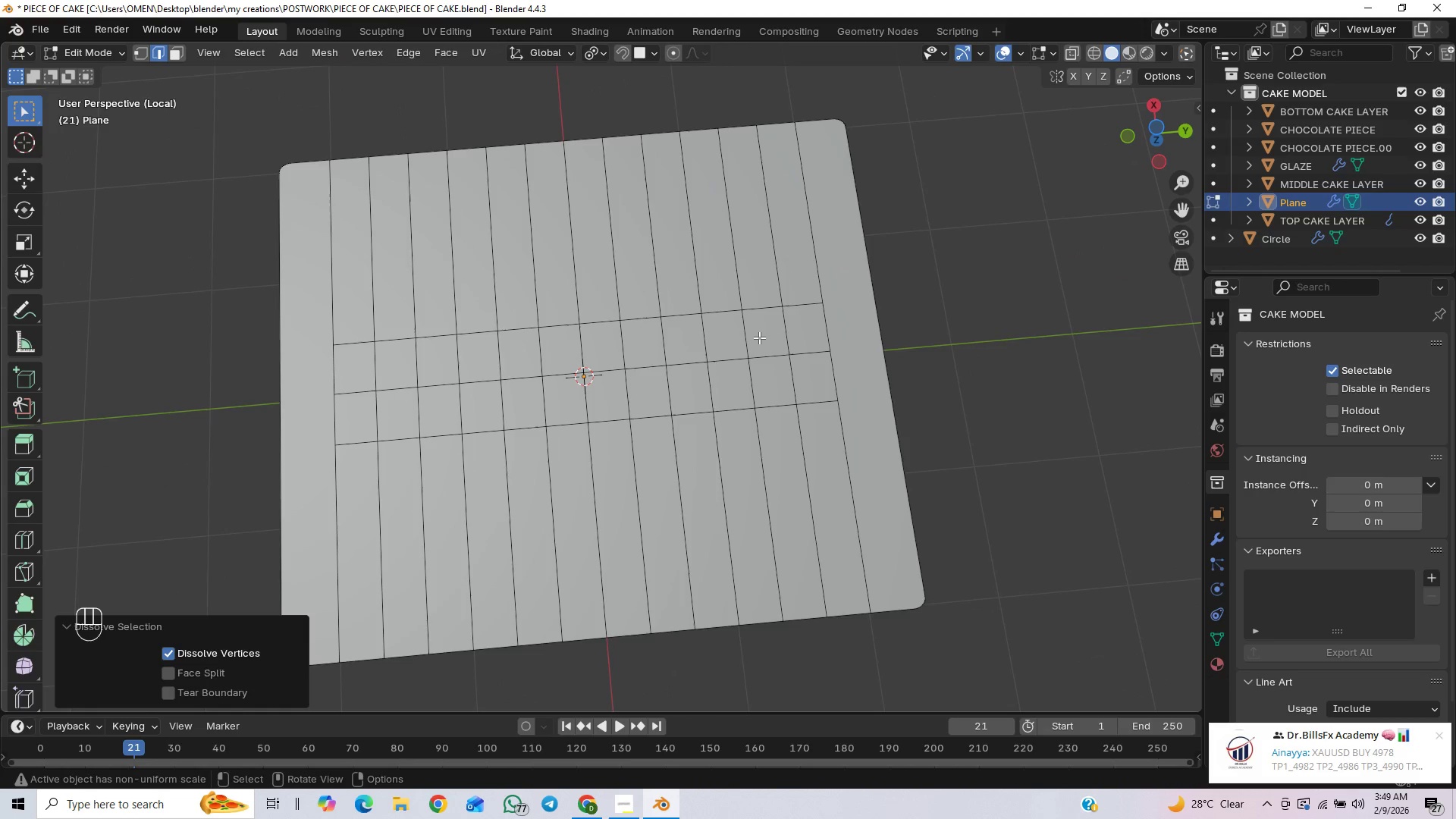 
hold_key(key=AltLeft, duration=1.51)
left_click([777, 261])
 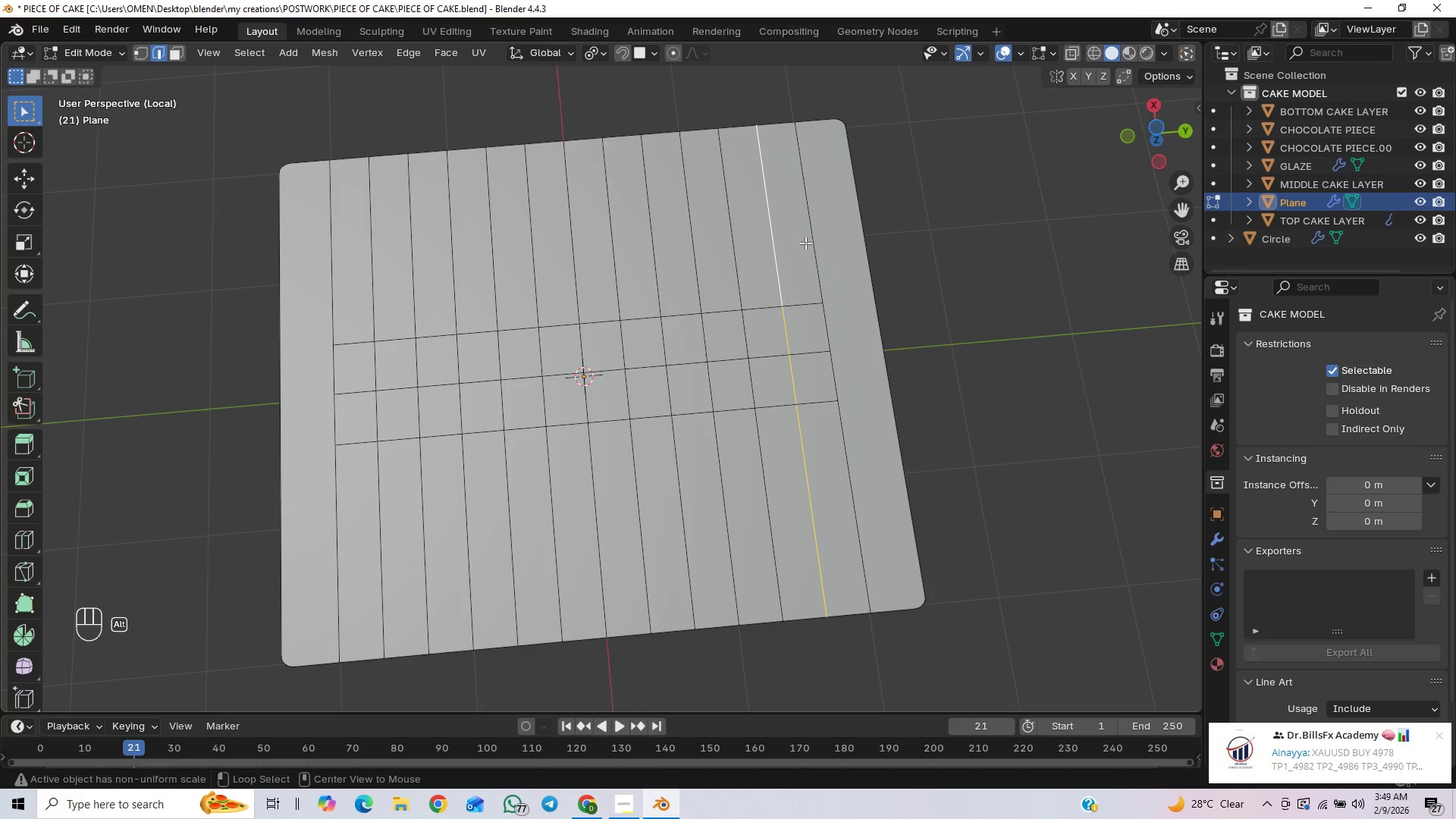 
hold_key(key=AltLeft, duration=9.06)
left_click([811, 240])
 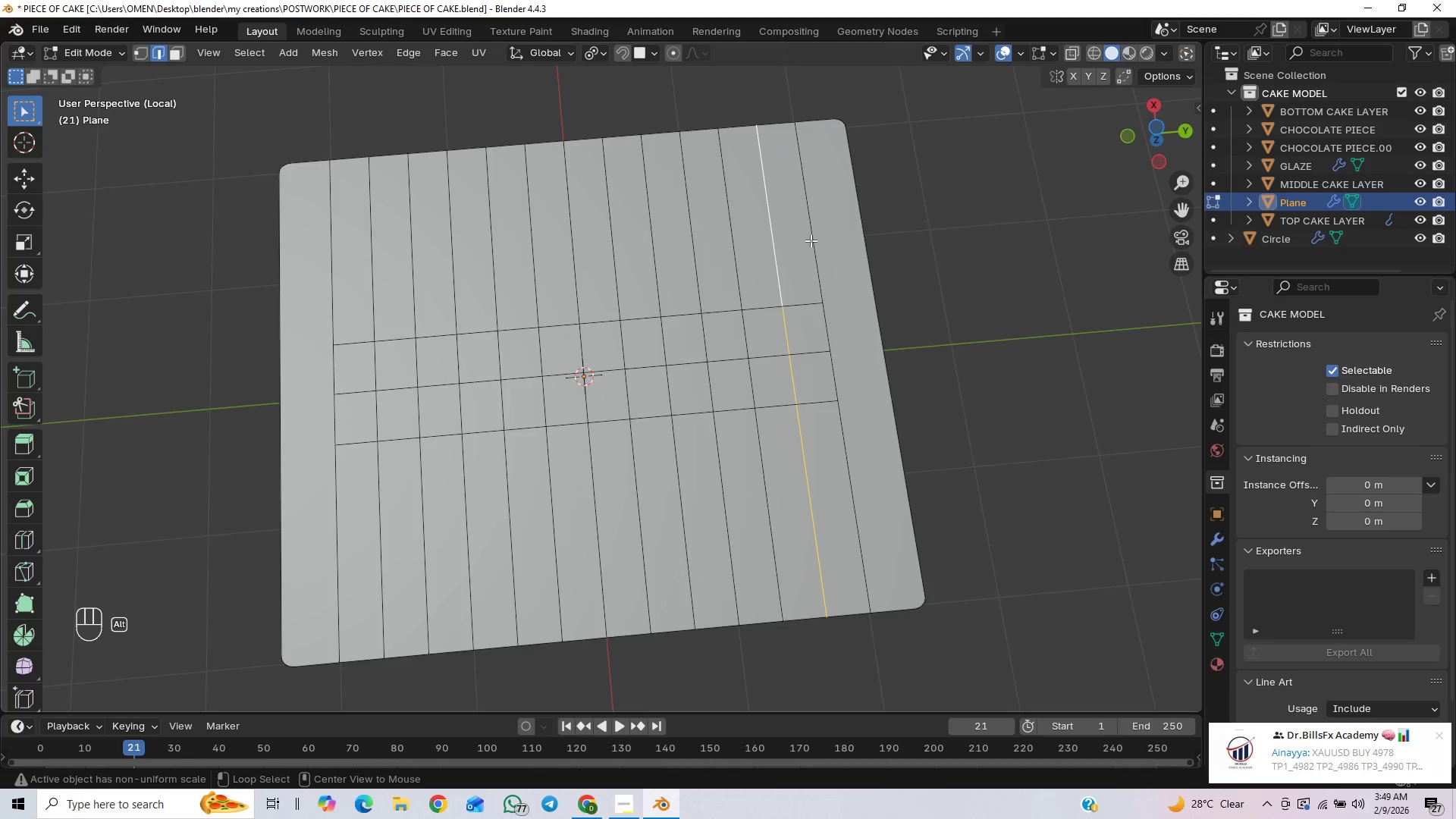 
hold_key(key=ShiftLeft, duration=1.53)
left_click([735, 269])
 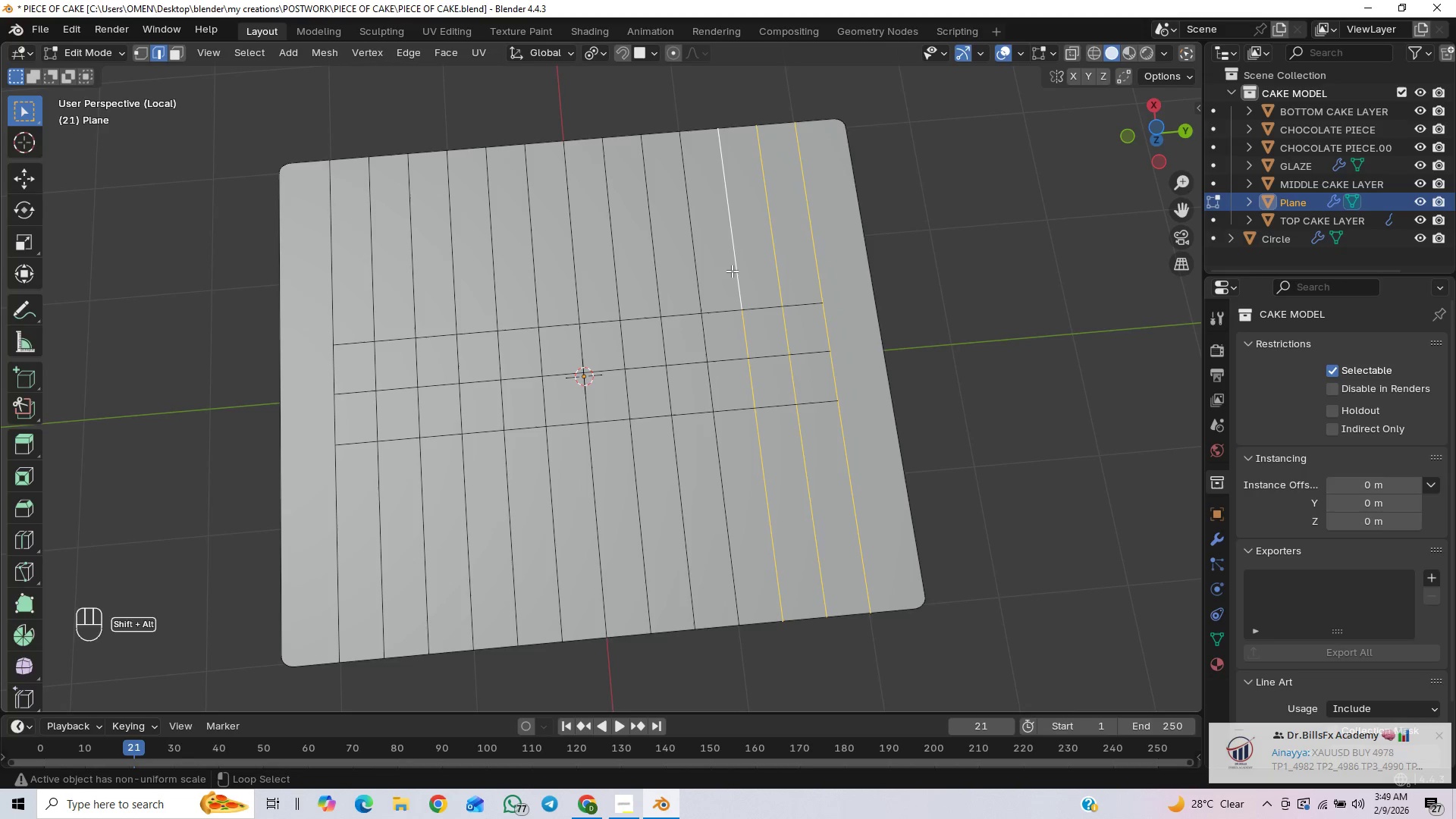 
hold_key(key=ShiftLeft, duration=1.5)
 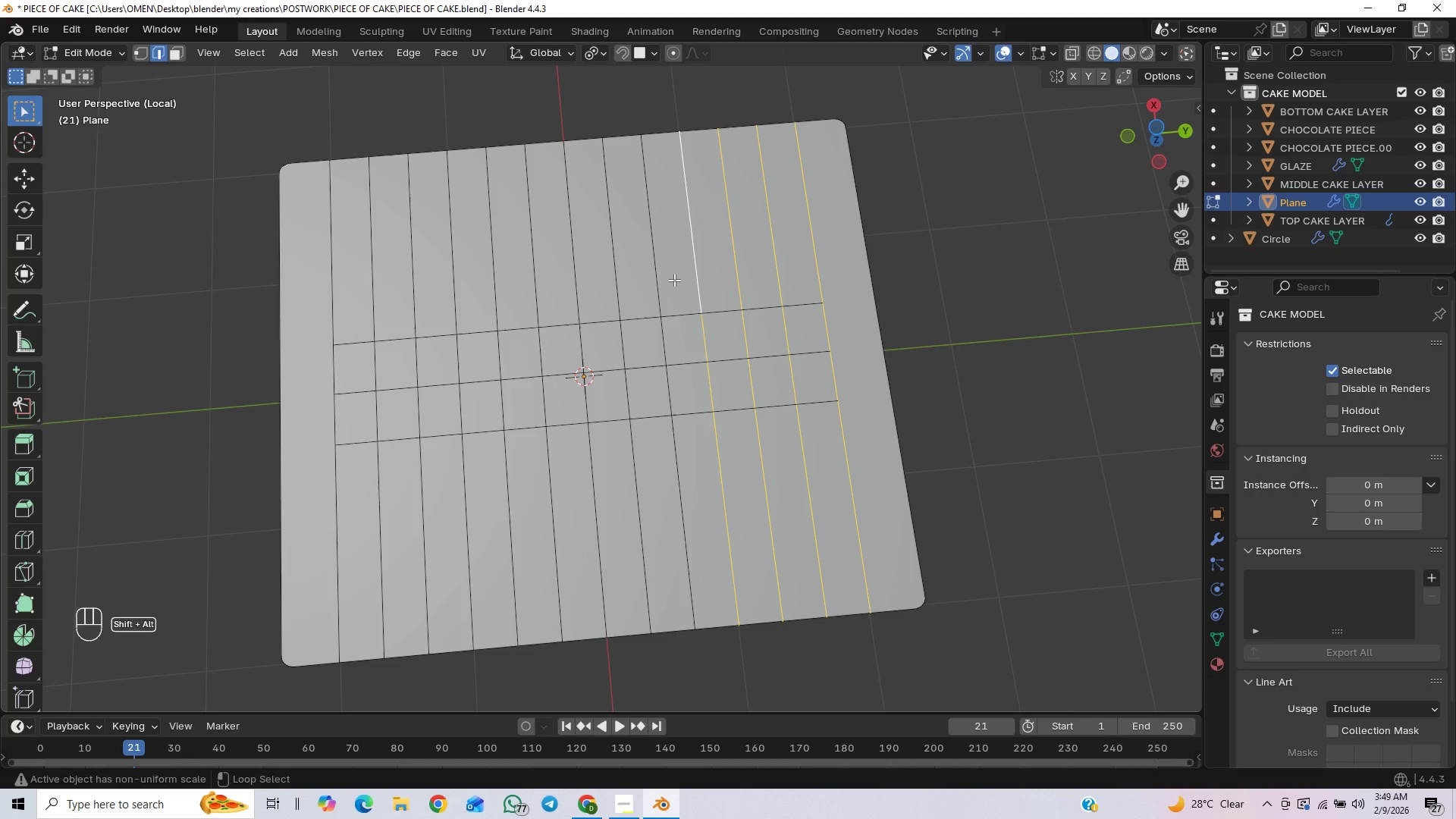 
hold_key(key=ShiftLeft, duration=1.5)
left_click([696, 274])
 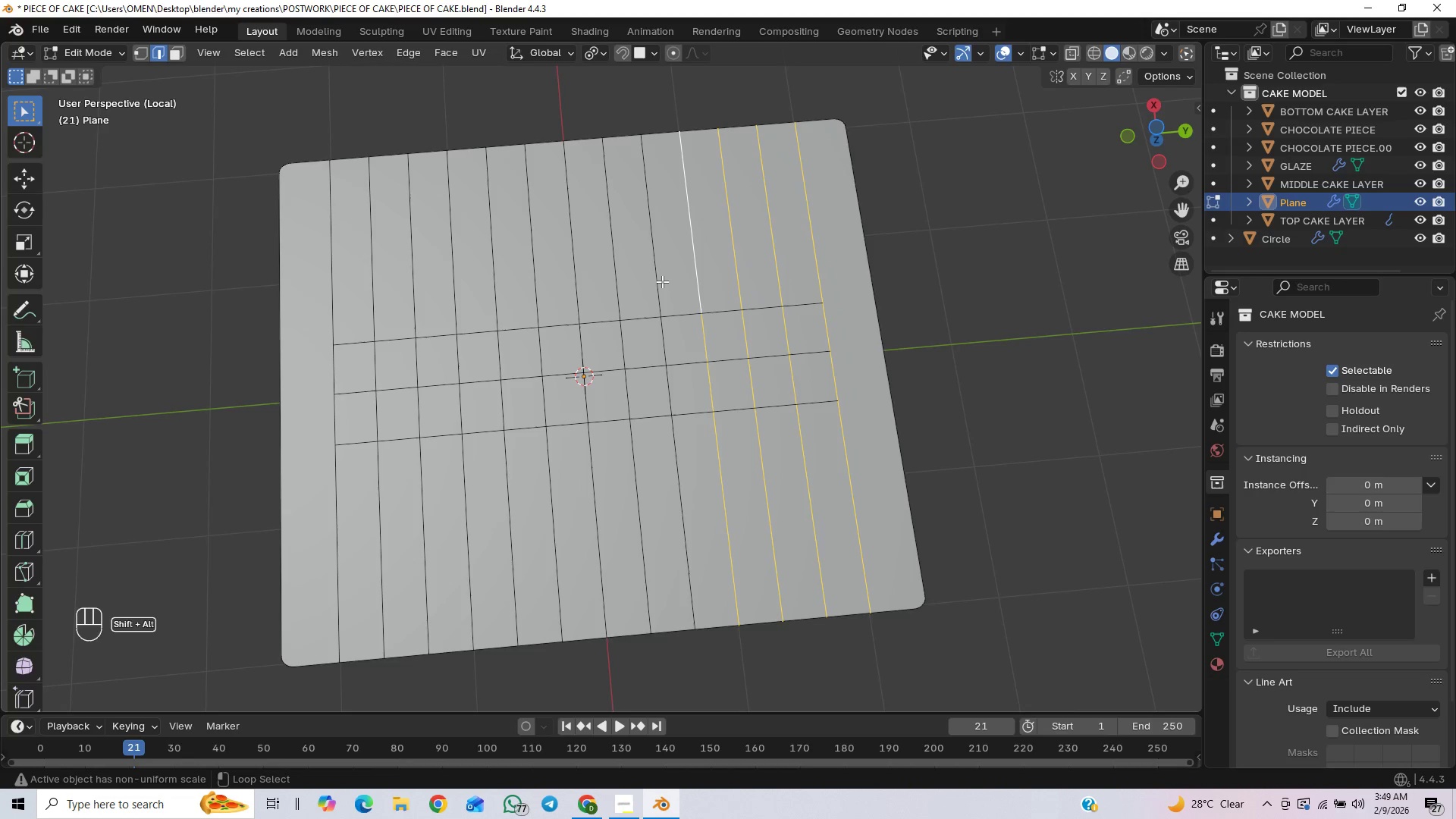 
left_click([659, 282])
 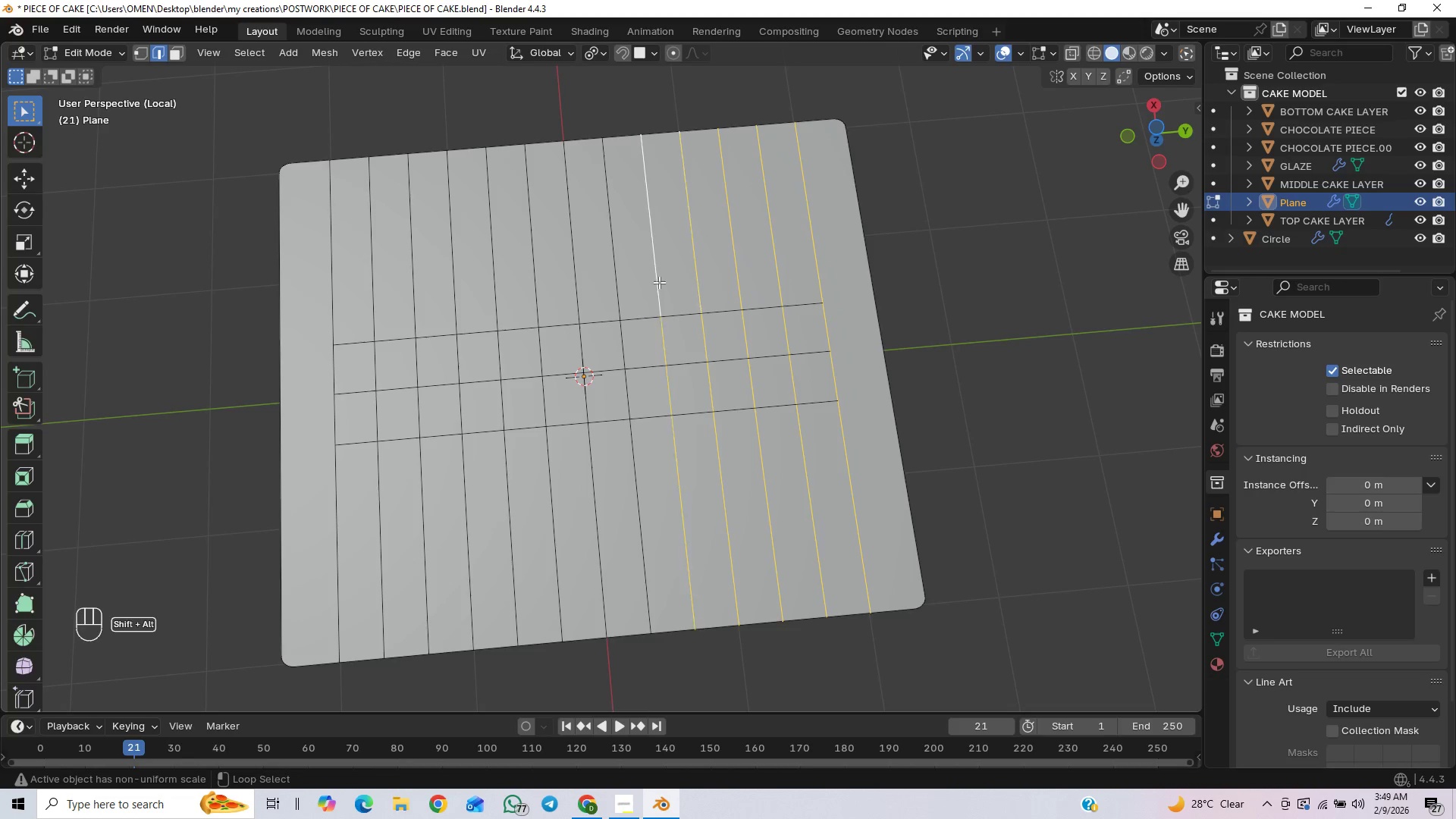 
hold_key(key=ShiftLeft, duration=1.51)
 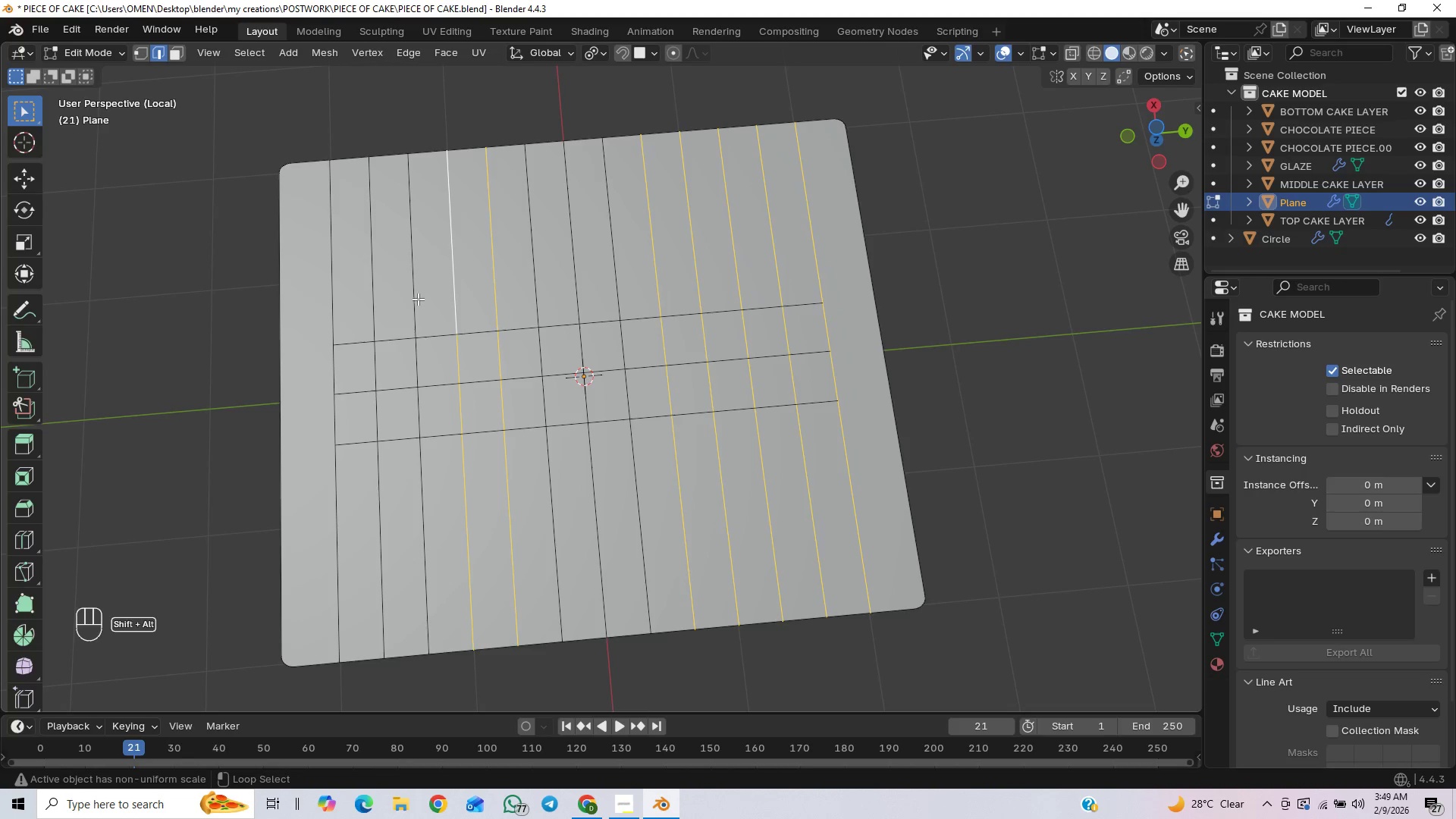 
hold_key(key=ShiftLeft, duration=1.5)
left_click([456, 295])
 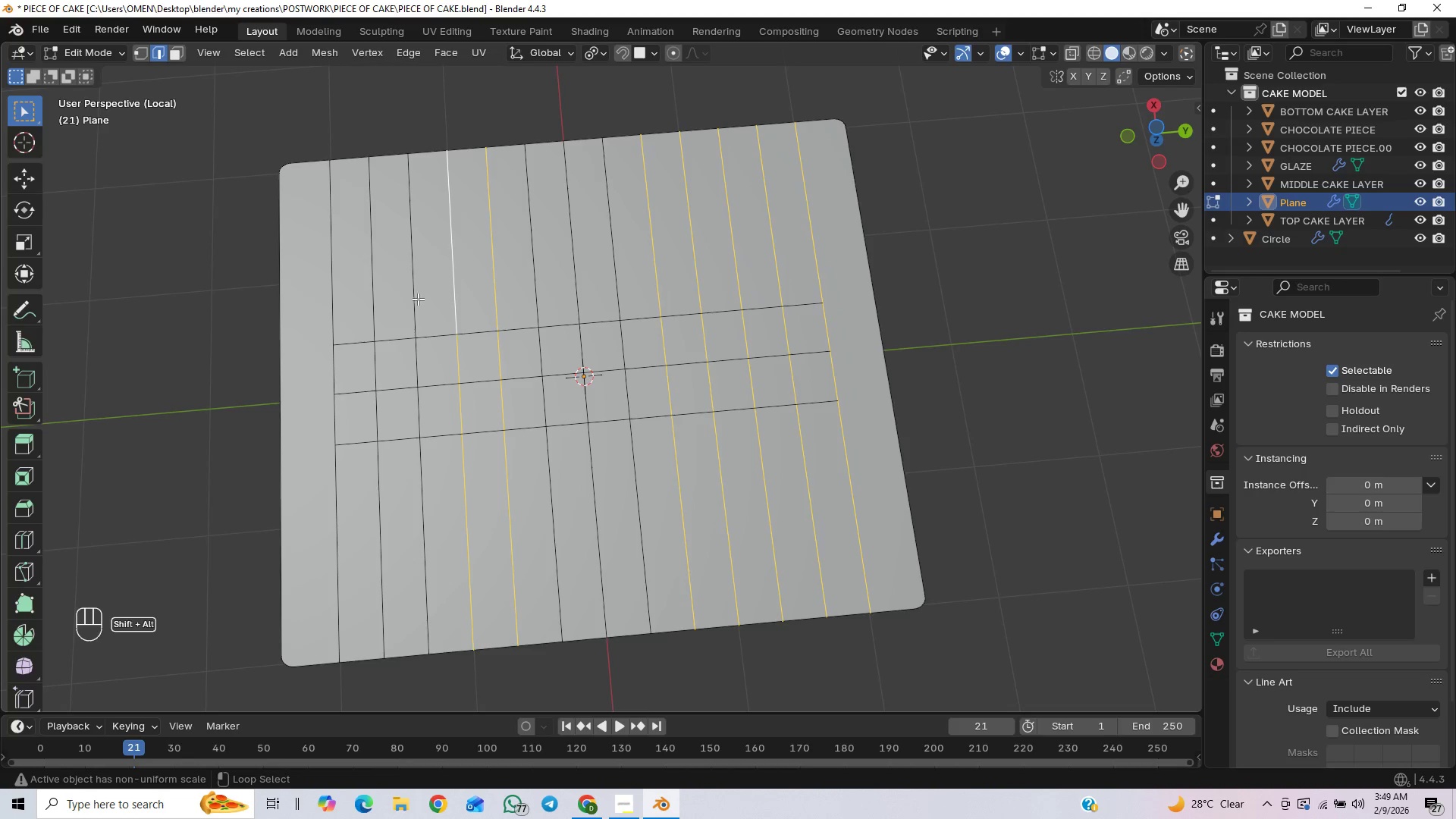 
left_click([410, 300])
 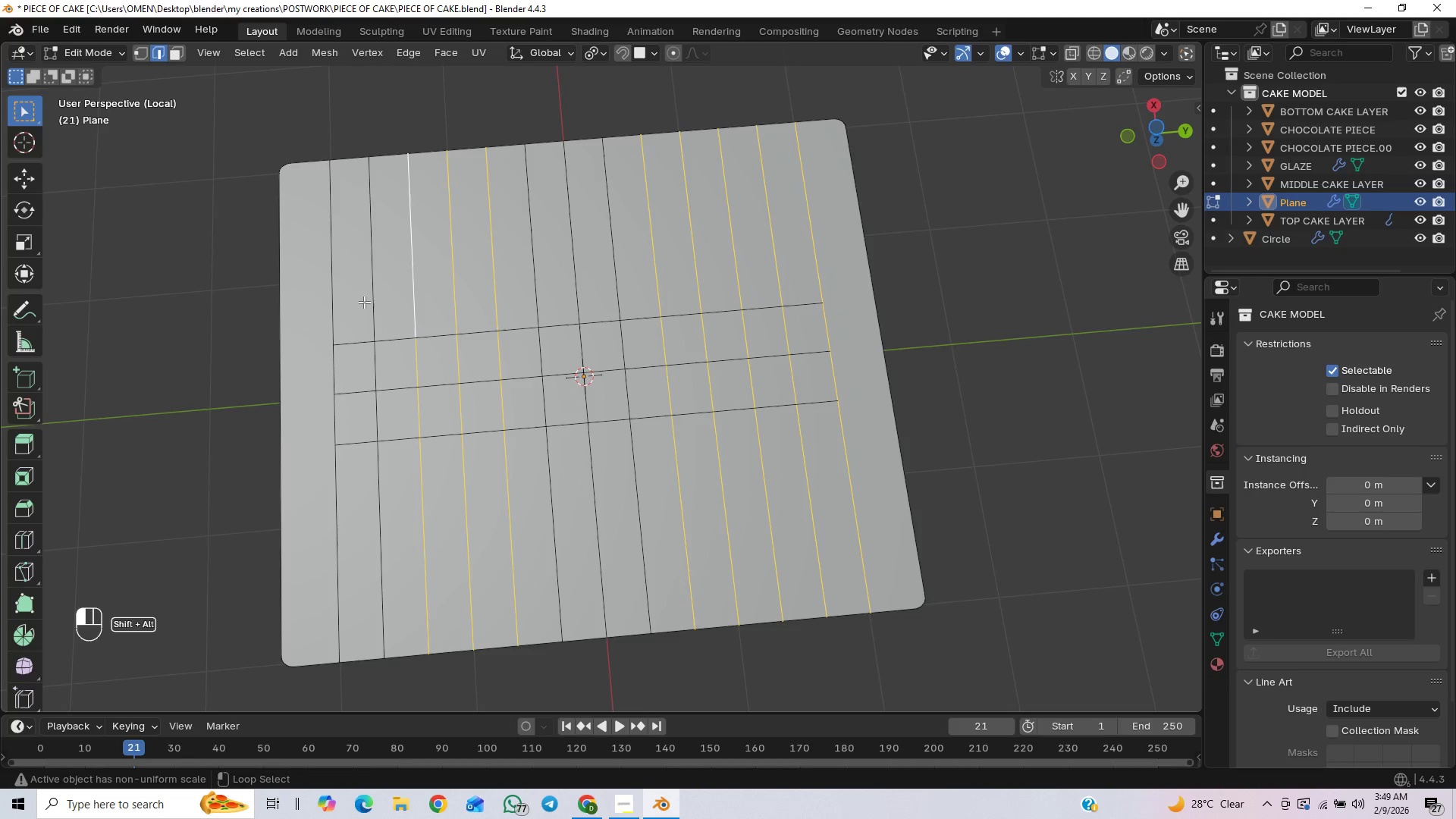 
hold_key(key=ShiftLeft, duration=0.55)
left_click([328, 303])
 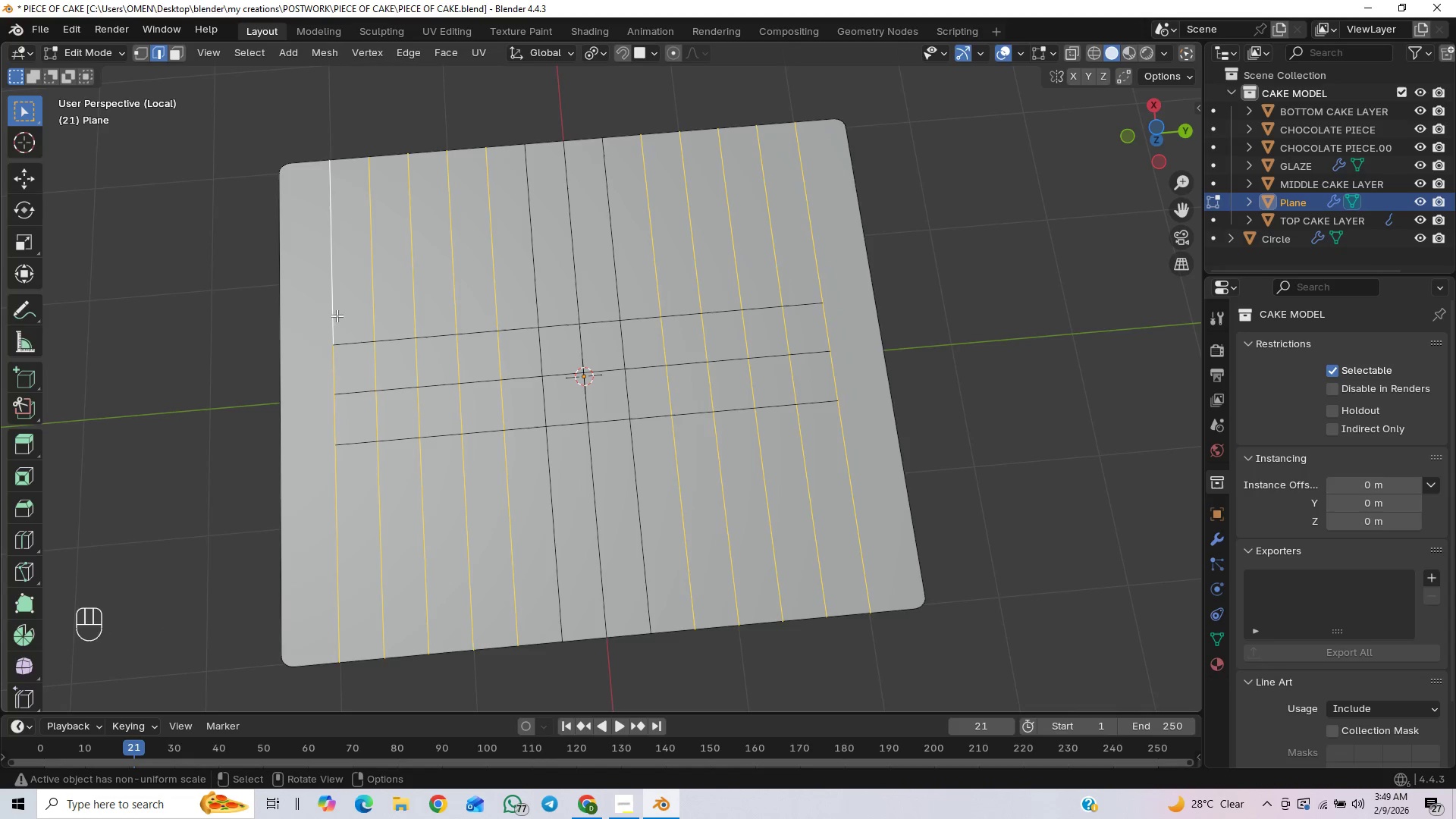 
key(Control+X)
 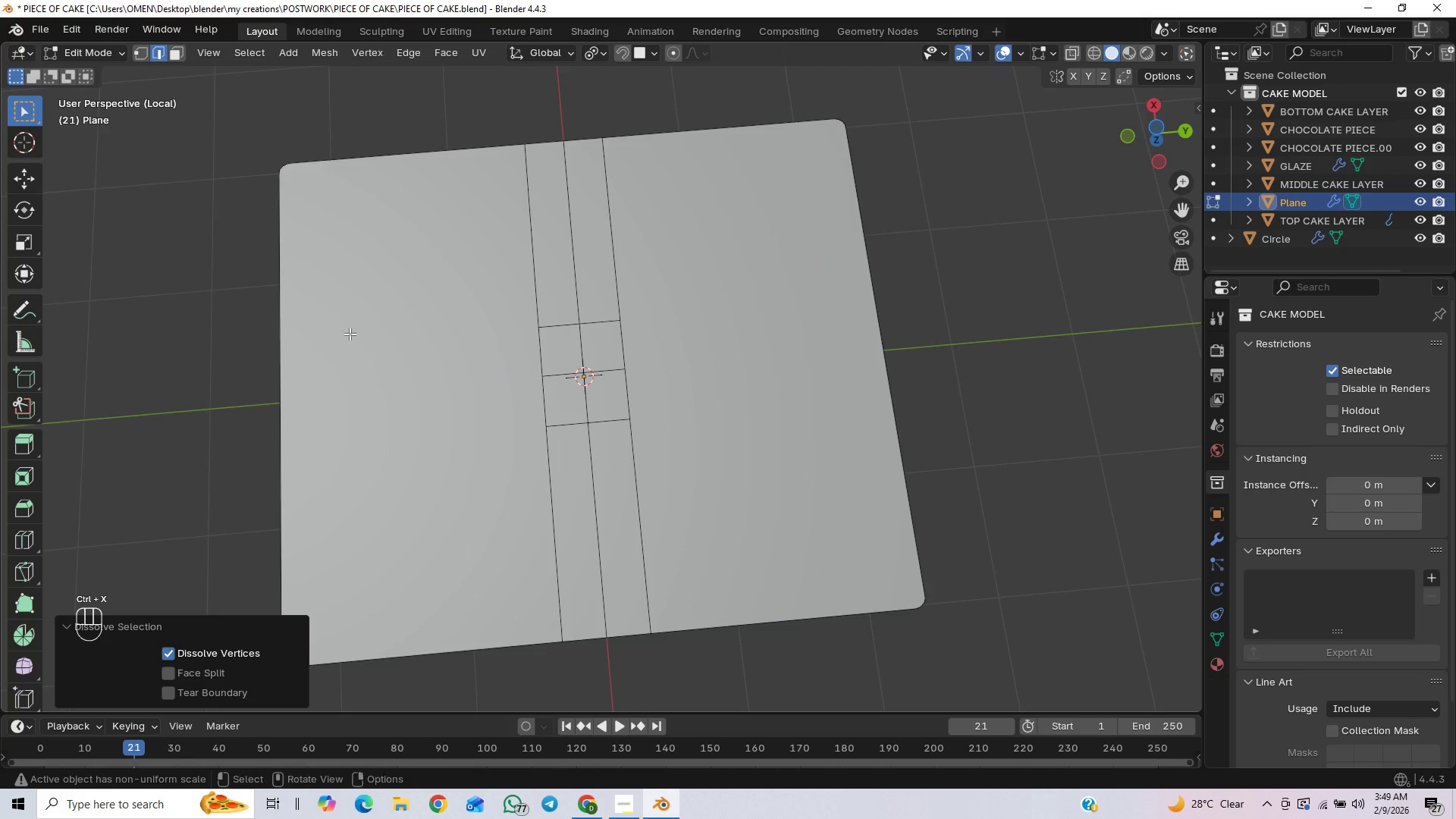 
hold_key(key=ControlLeft, duration=1.5)
 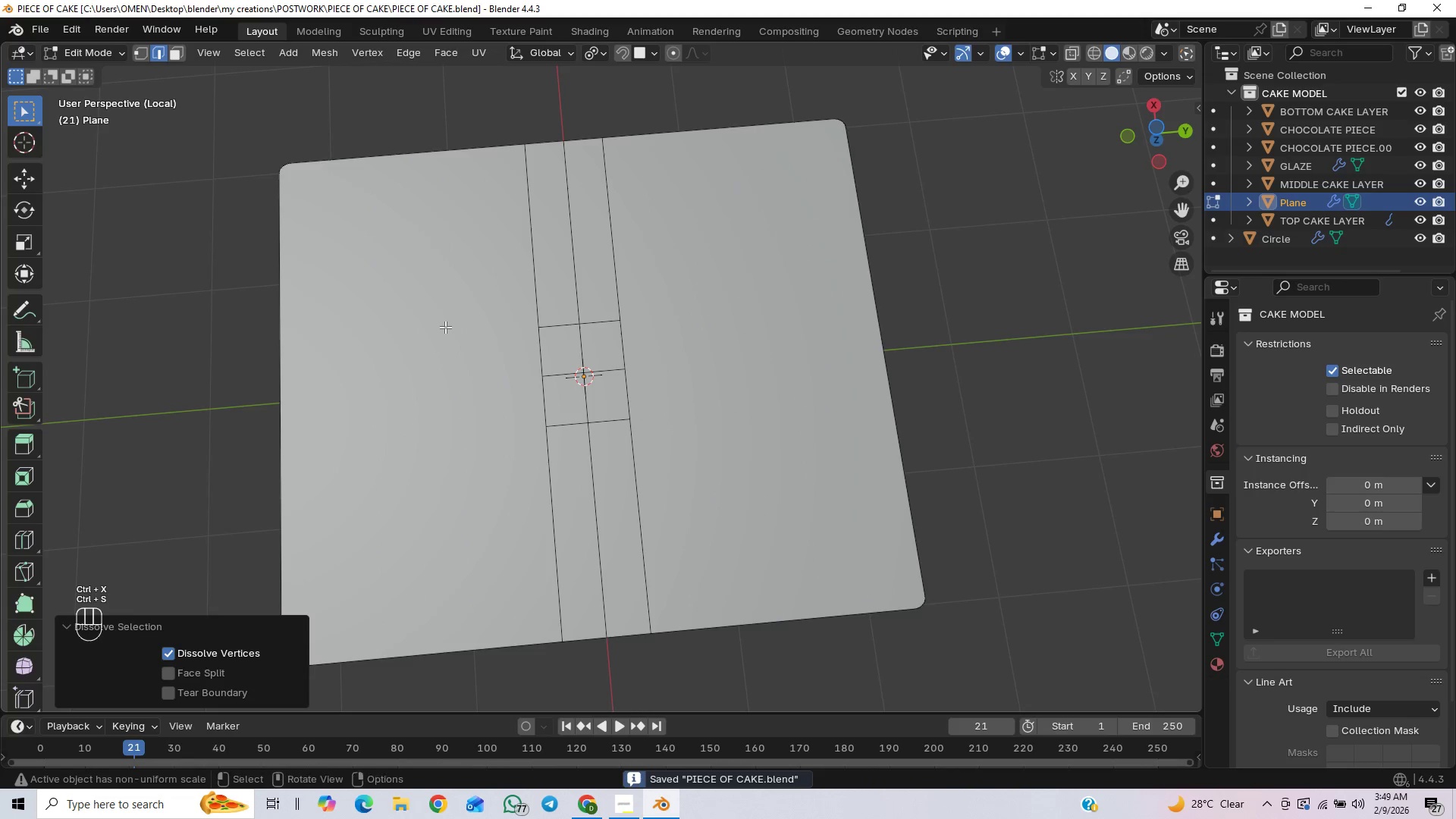 
key(Control+S)
 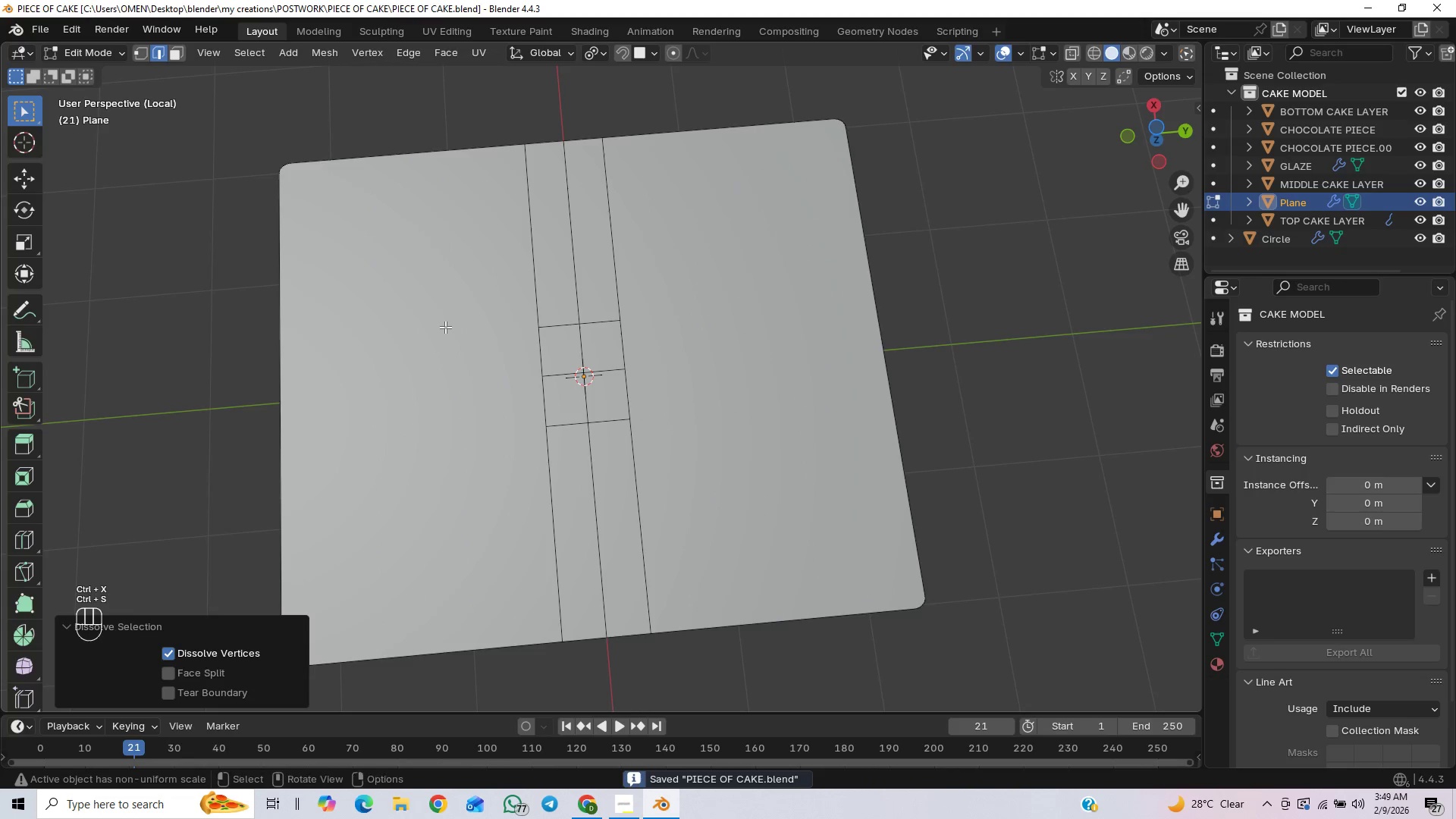 
scroll: coordinate [453, 318], scroll_direction: down, amount: 3.0
 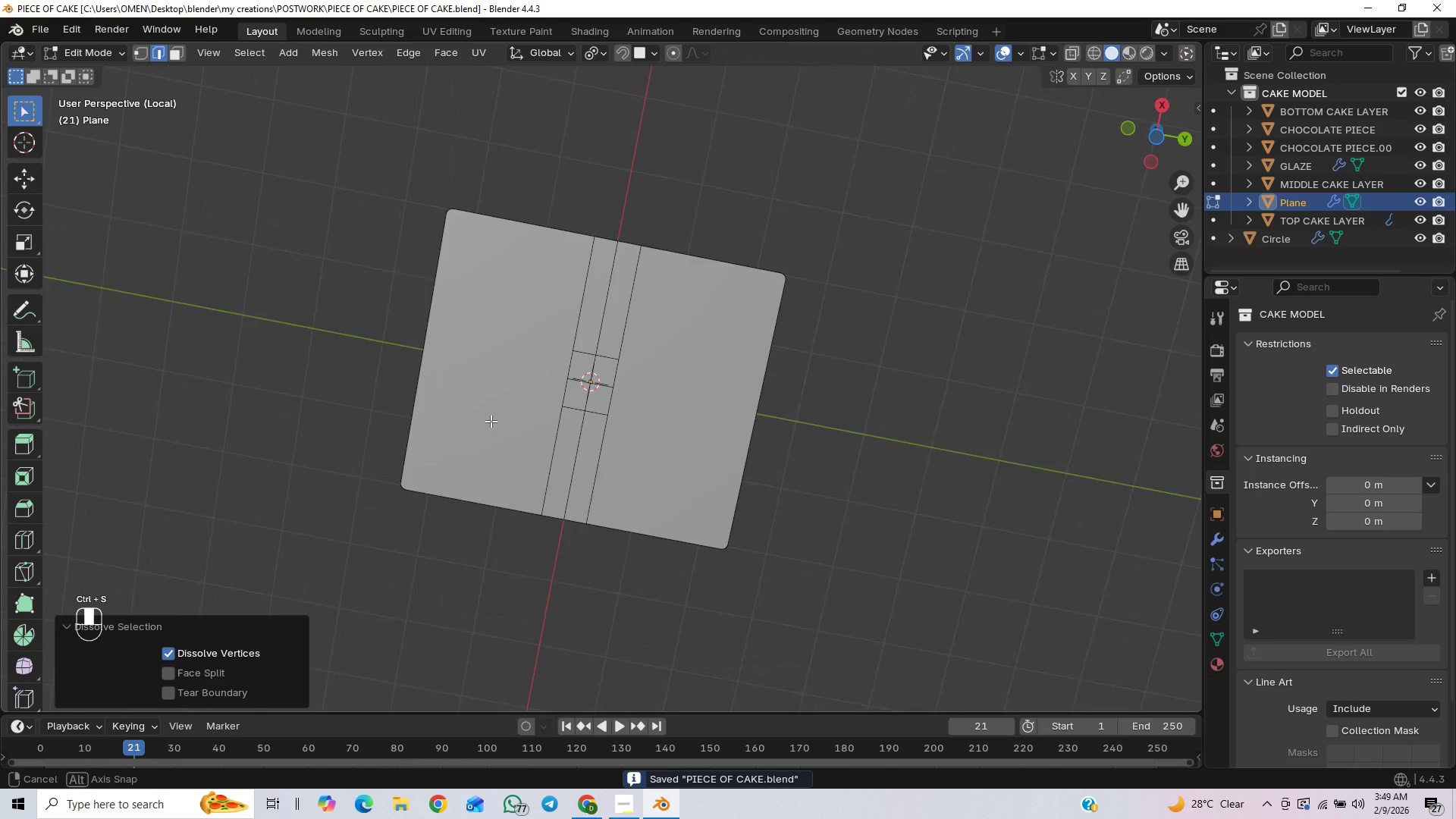 
scroll: coordinate [617, 412], scroll_direction: up, amount: 4.0
 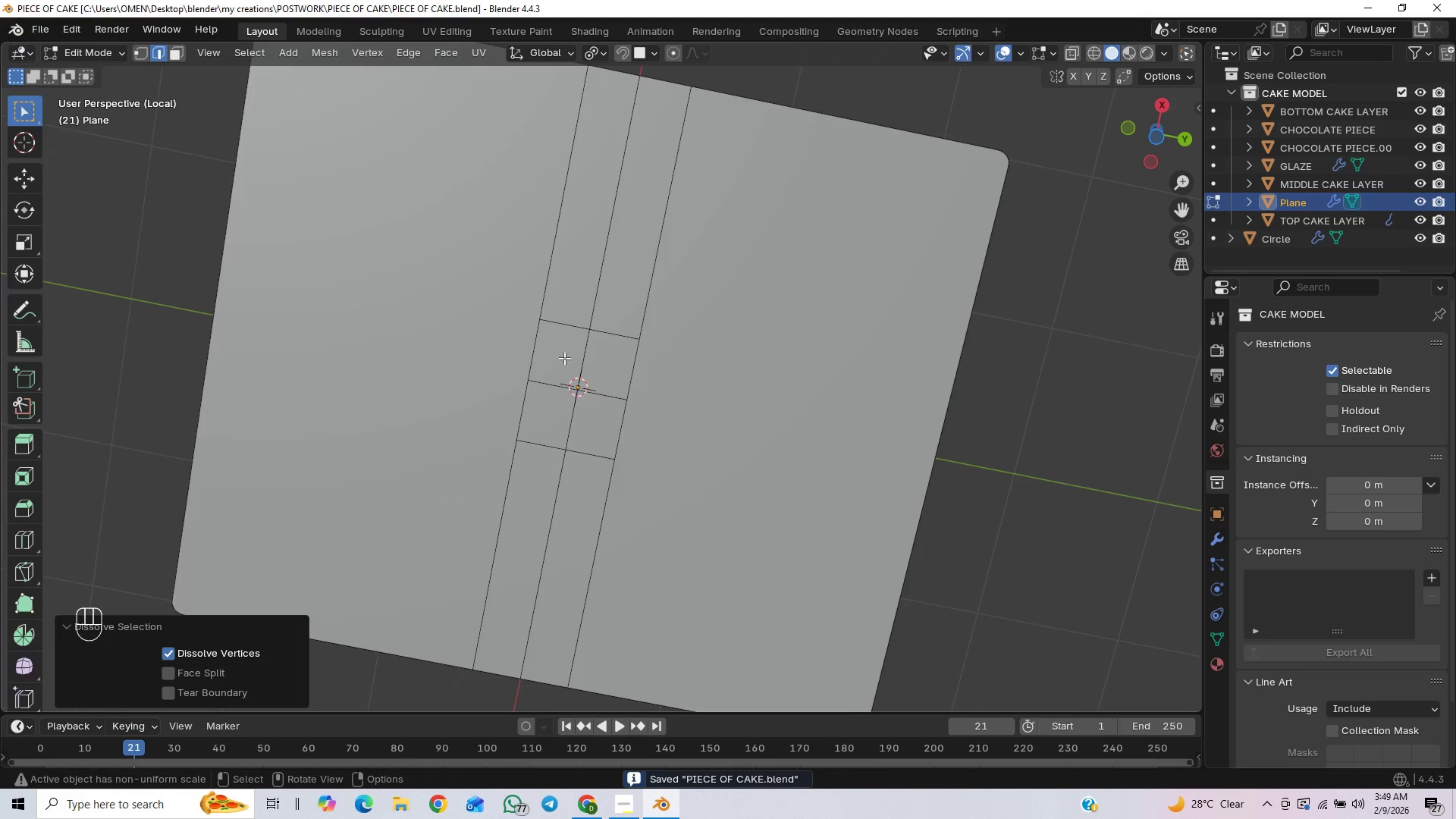 
key(3)
 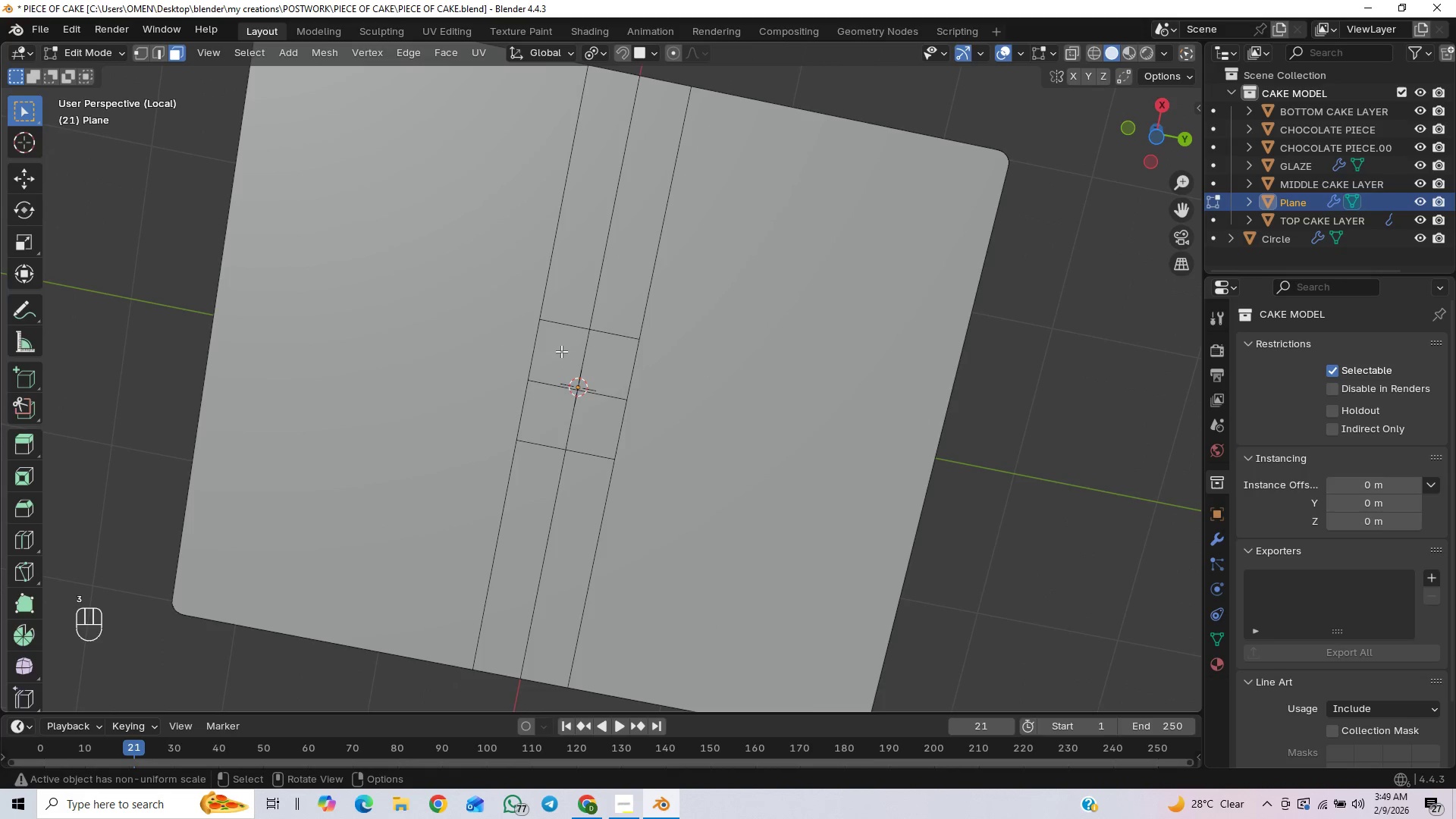 
left_click([561, 350])
 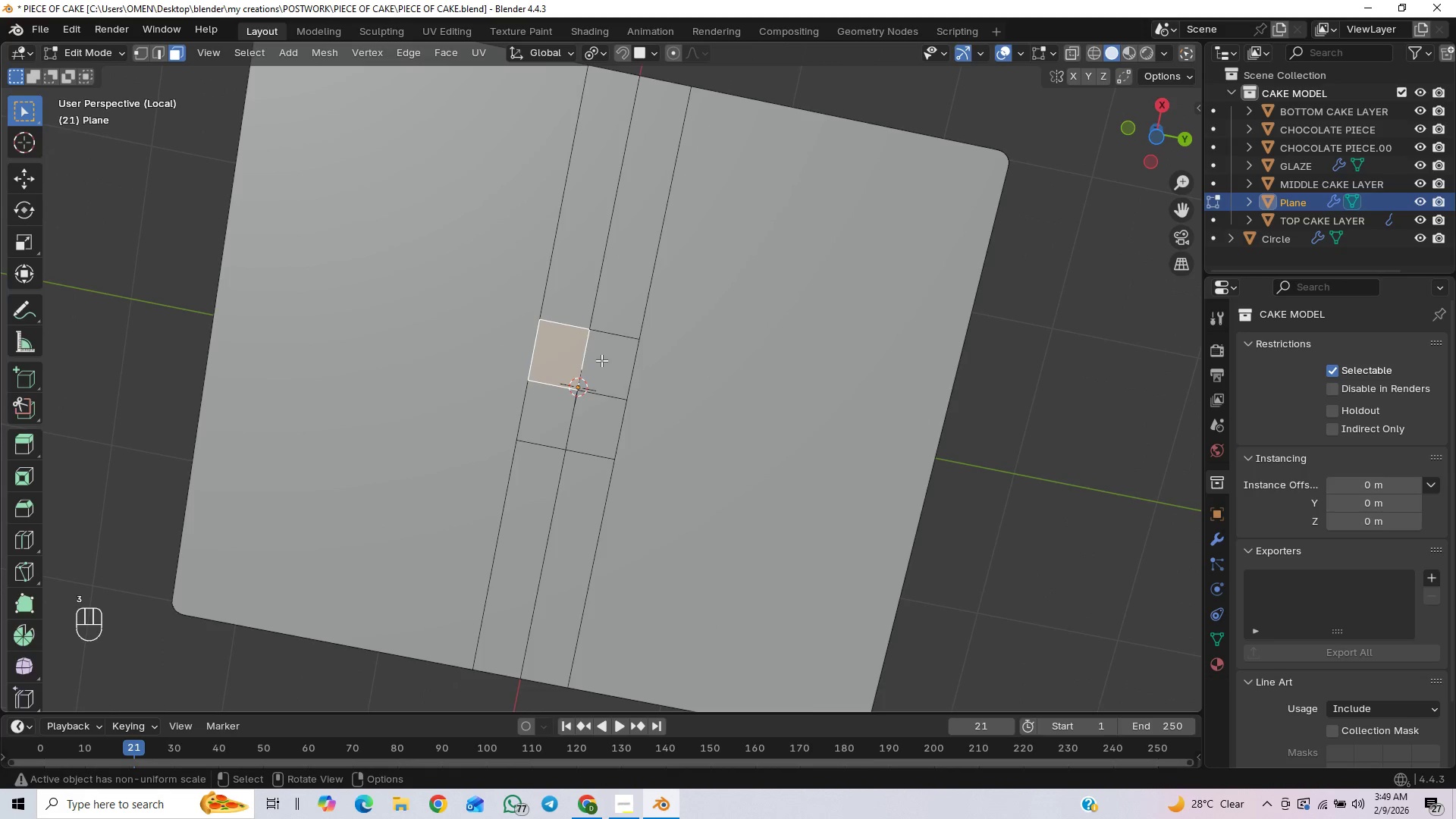 
hold_key(key=ShiftLeft, duration=1.5)
left_click([611, 363])
 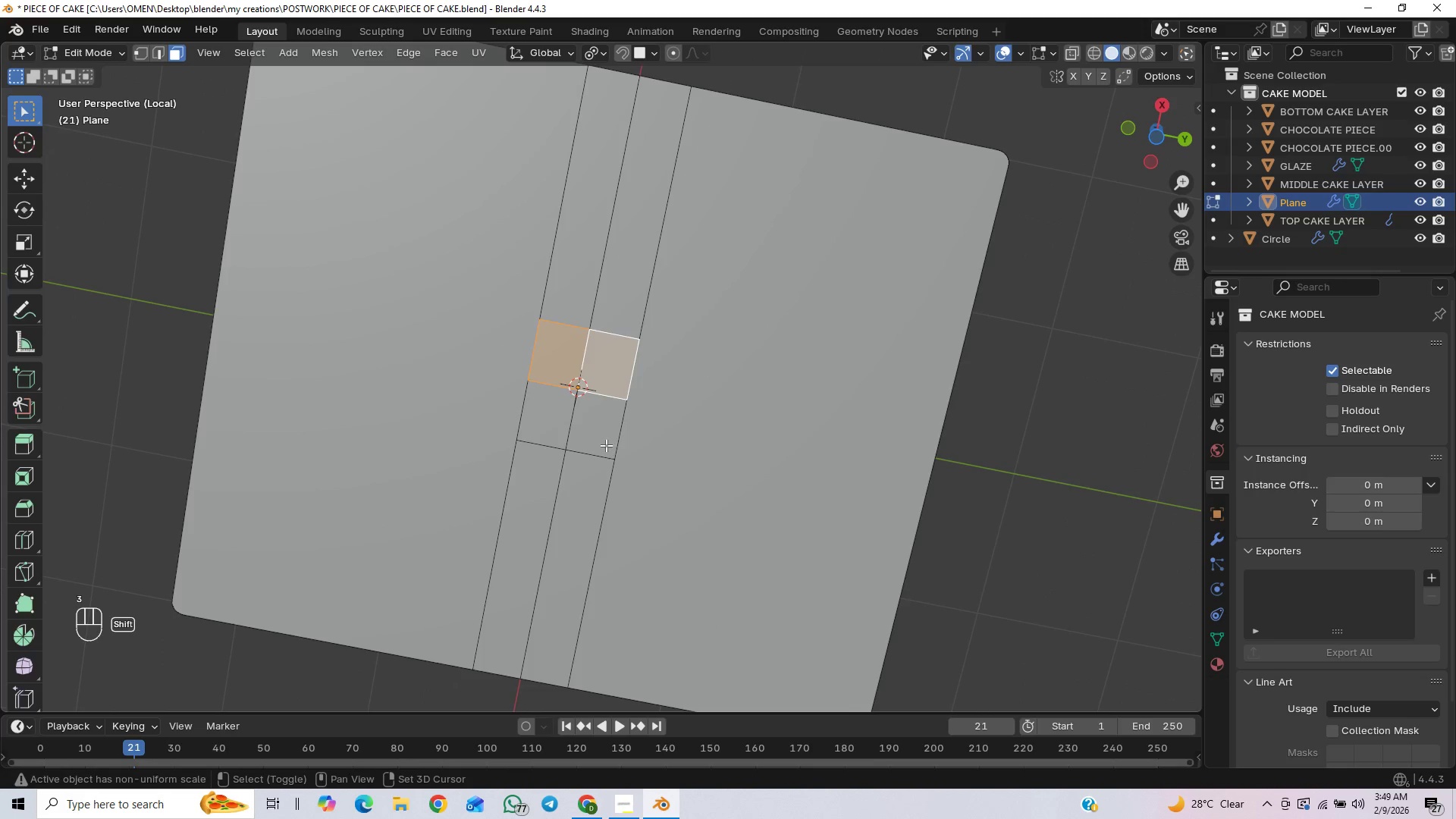 
left_click_drag(start_coordinate=[604, 439], to_coordinate=[595, 439])
 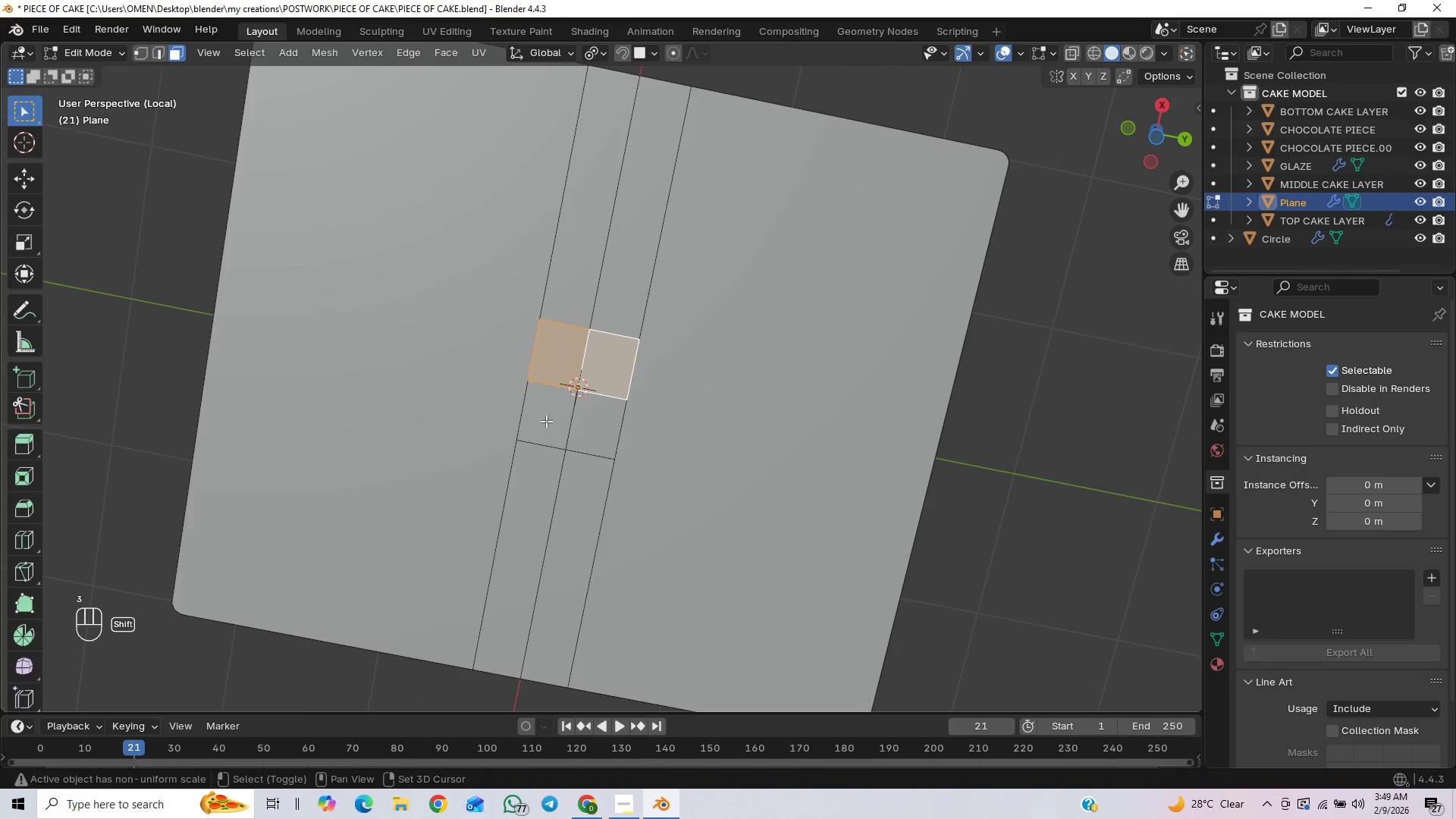 
key(Shift+ShiftLeft)
 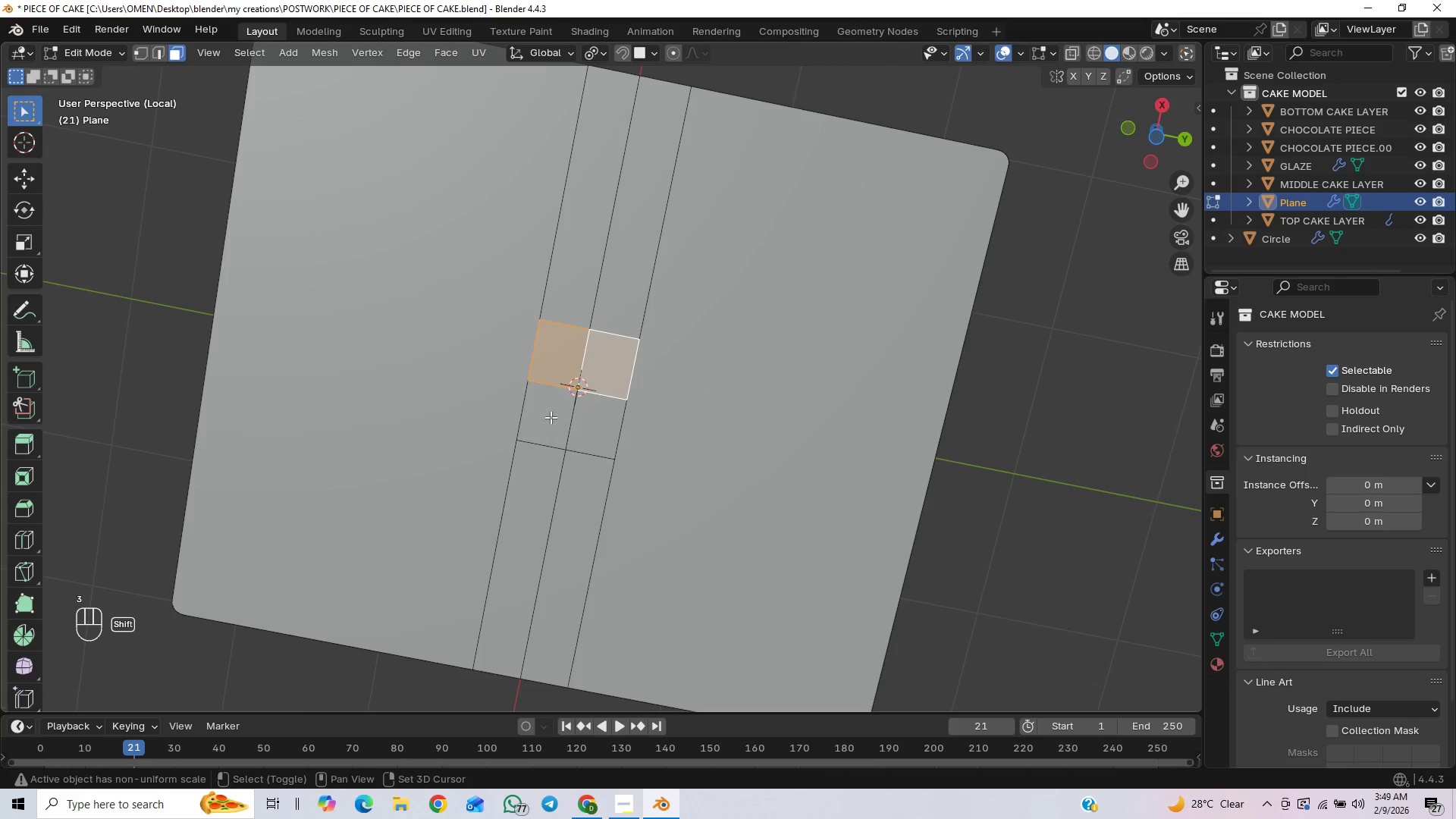 
key(Shift+ShiftLeft)
 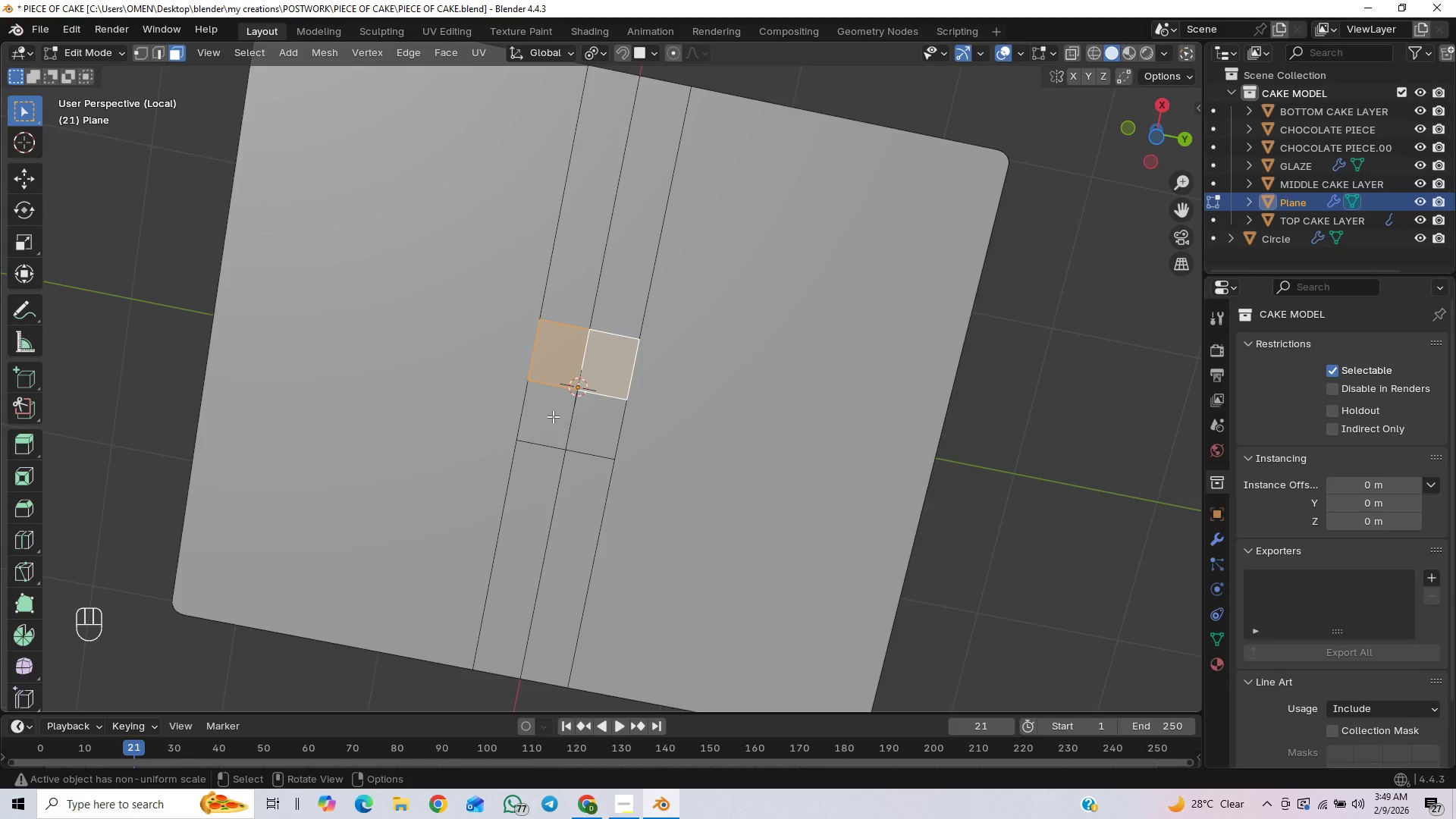 
hold_key(key=ShiftLeft, duration=0.94)
left_click([553, 416])
 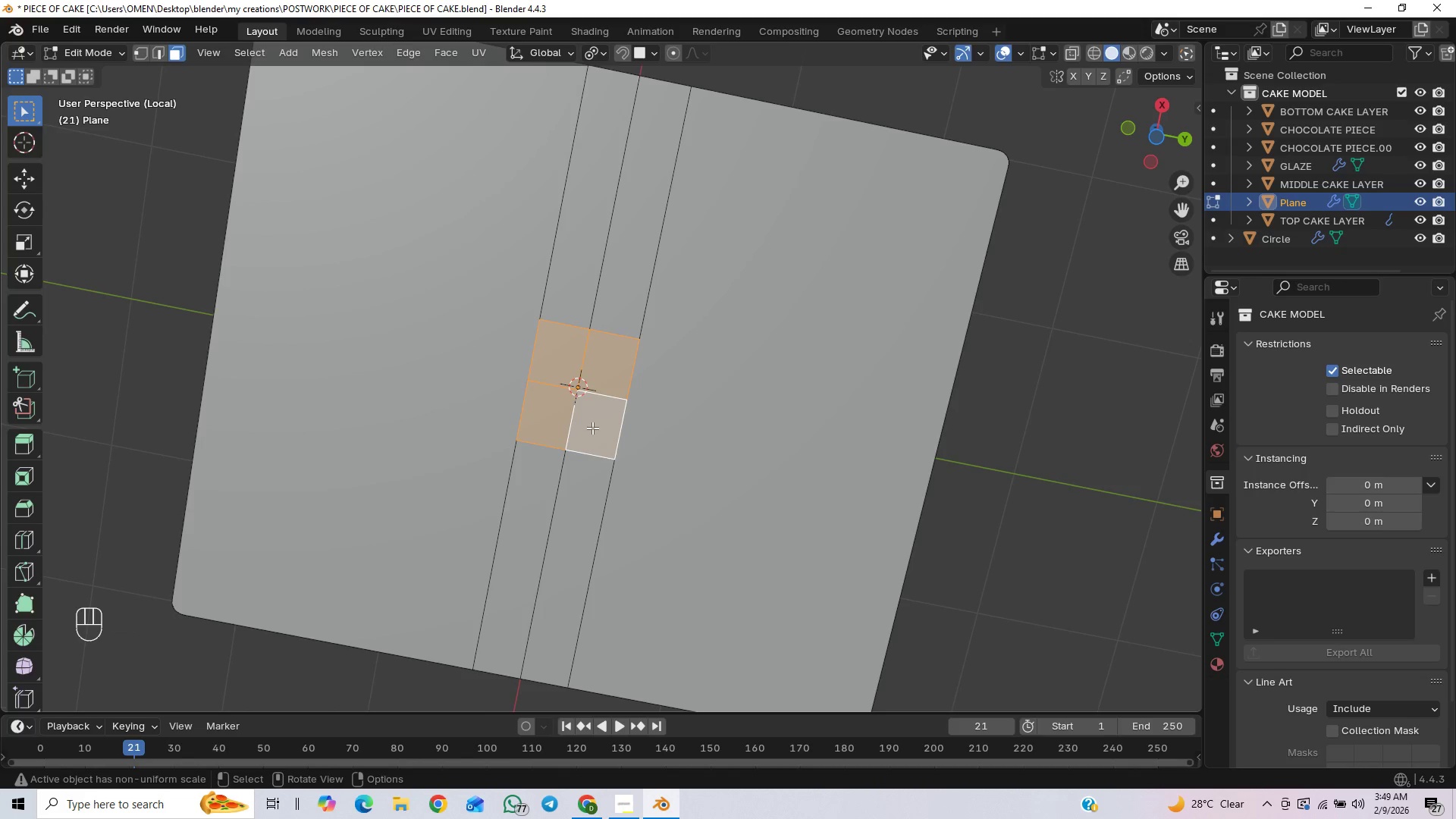 
right_click([595, 425])
 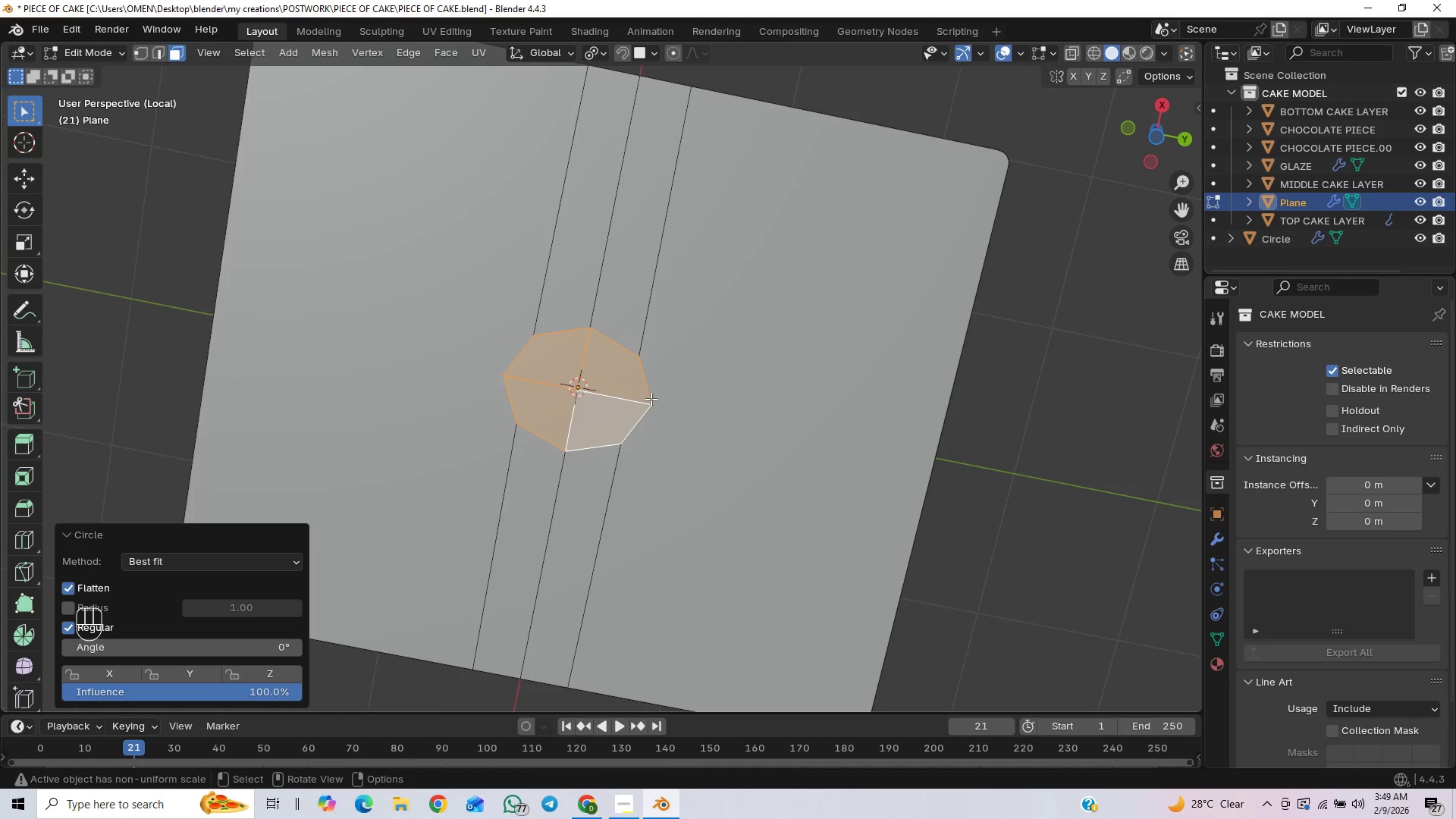 
scroll: coordinate [649, 441], scroll_direction: up, amount: 2.0
 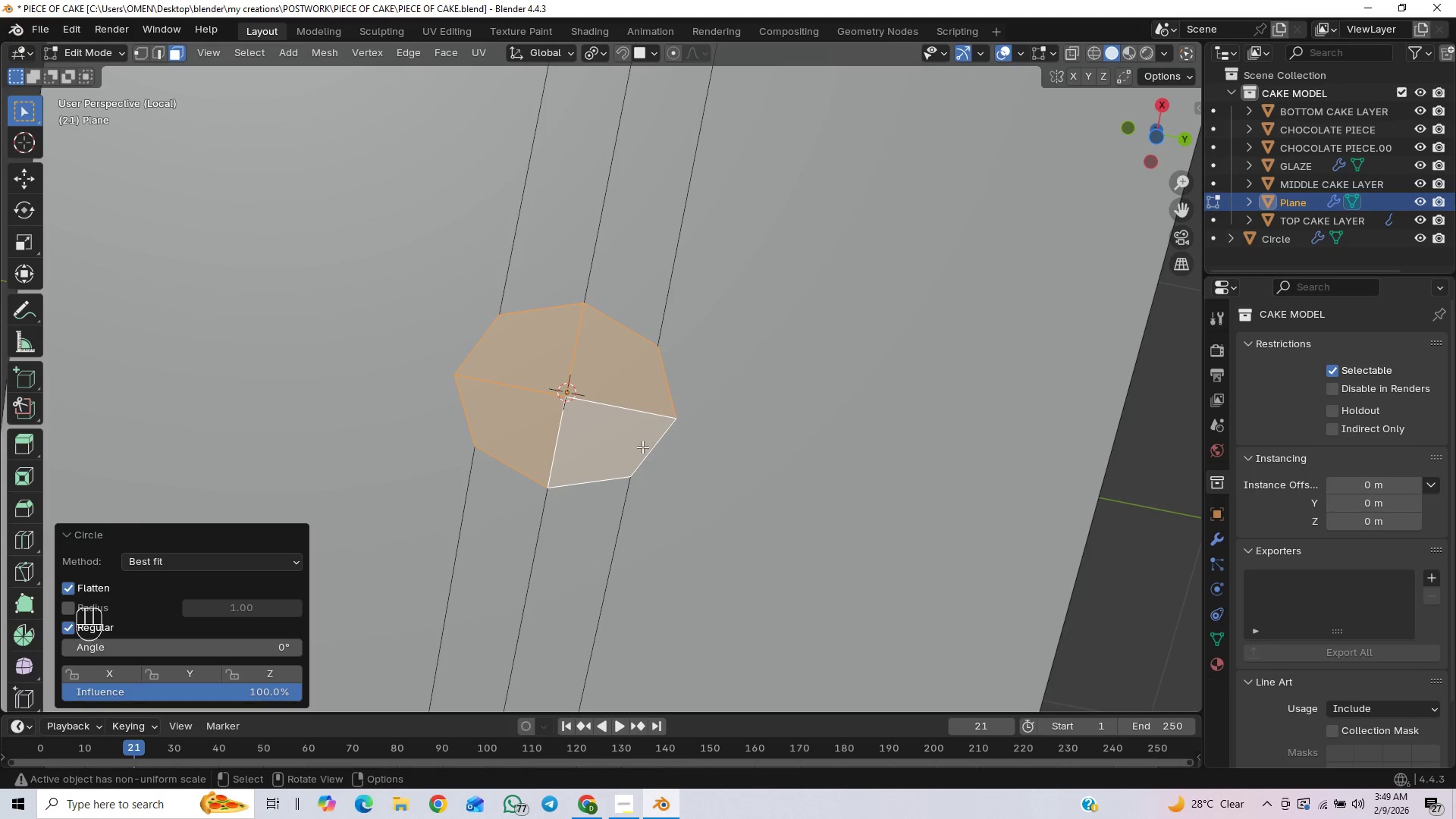 
scroll: coordinate [642, 453], scroll_direction: down, amount: 2.0
 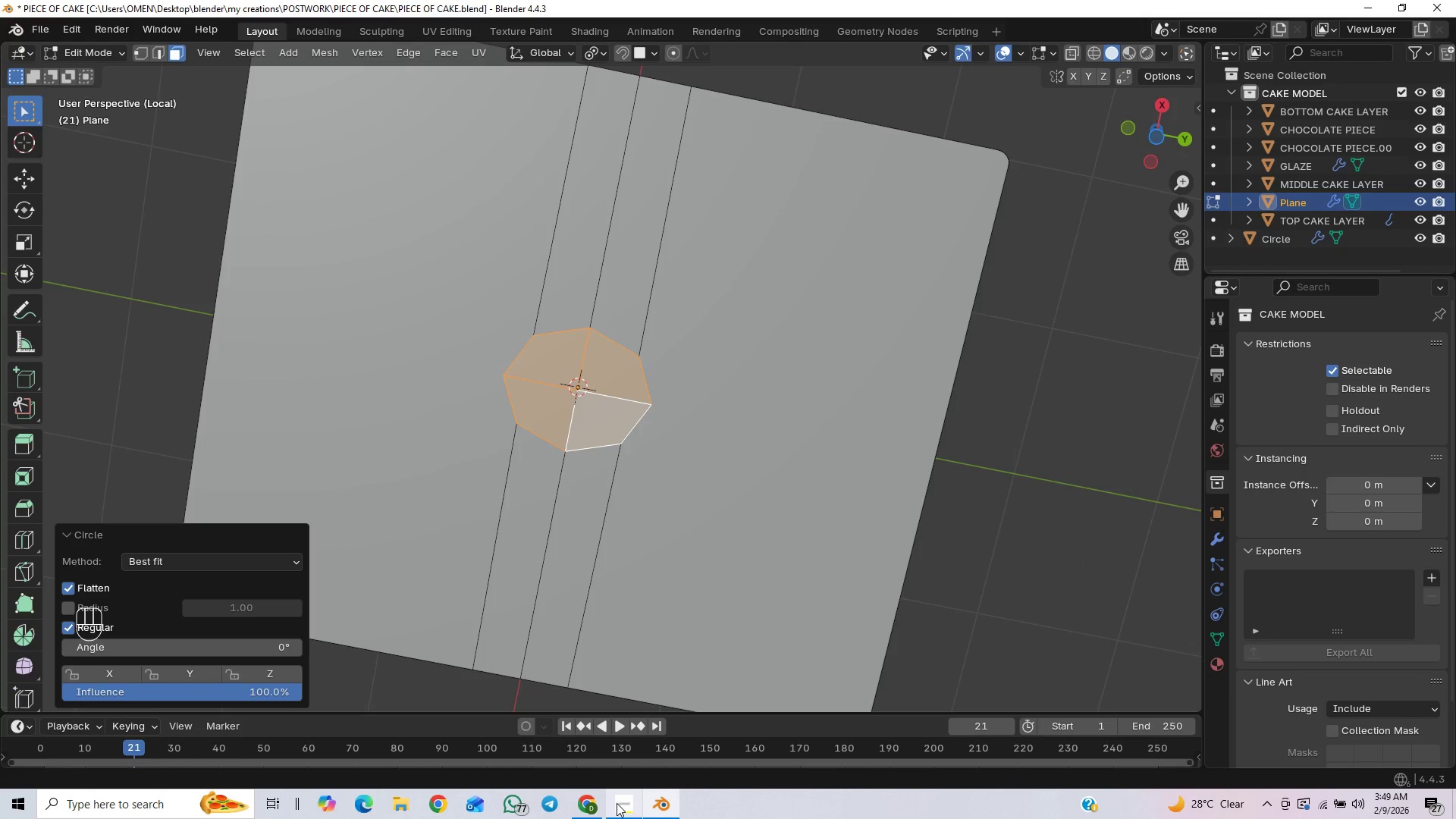 
left_click([617, 803])